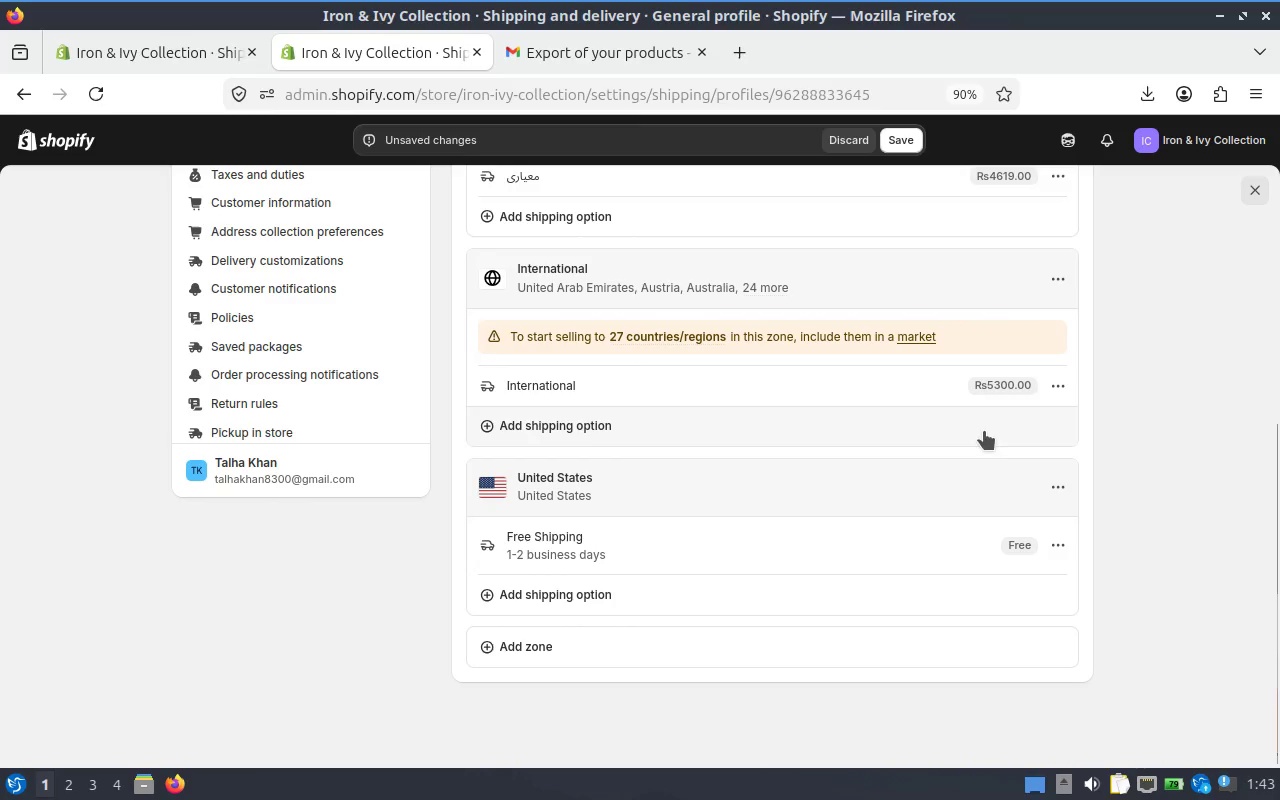 
wait(6.36)
 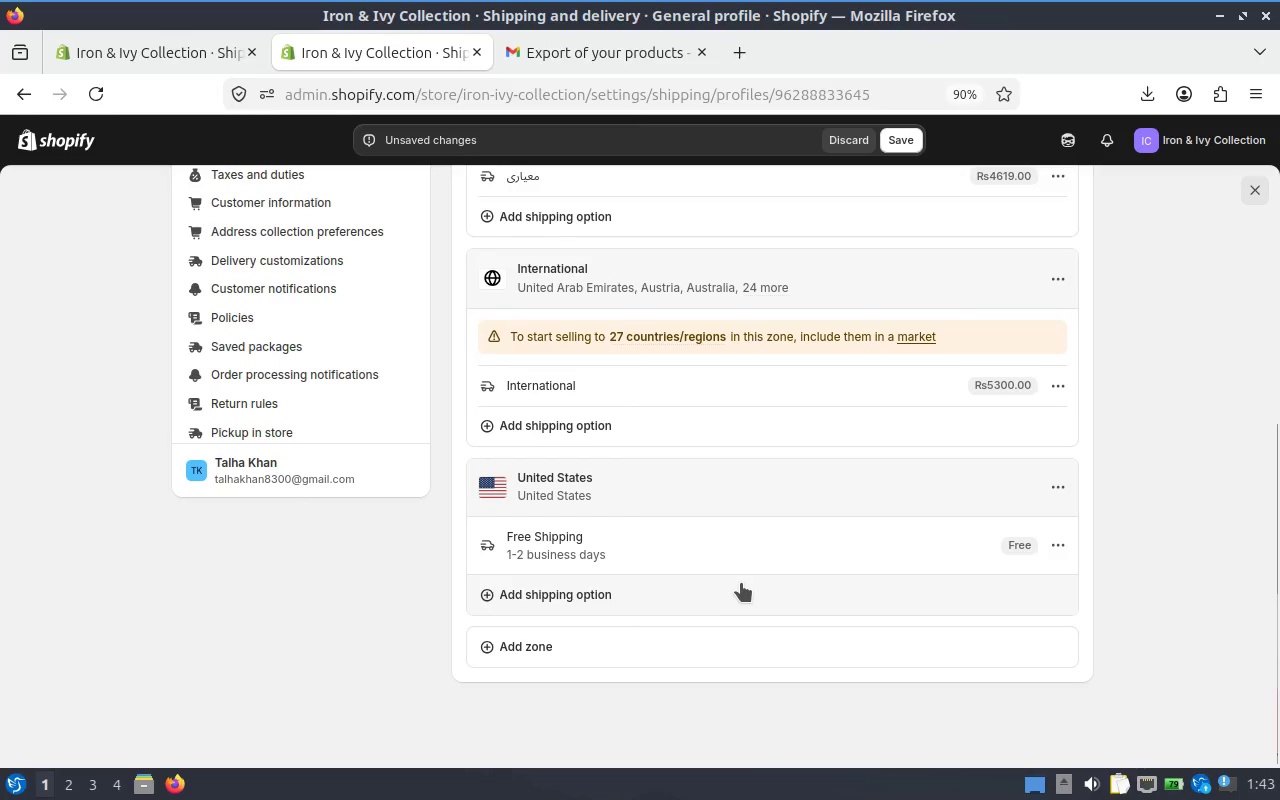 
hold_key(key=ControlLeft, duration=0.92)
scroll: coordinate [913, 456], scroll_direction: up, amount: 1.0
 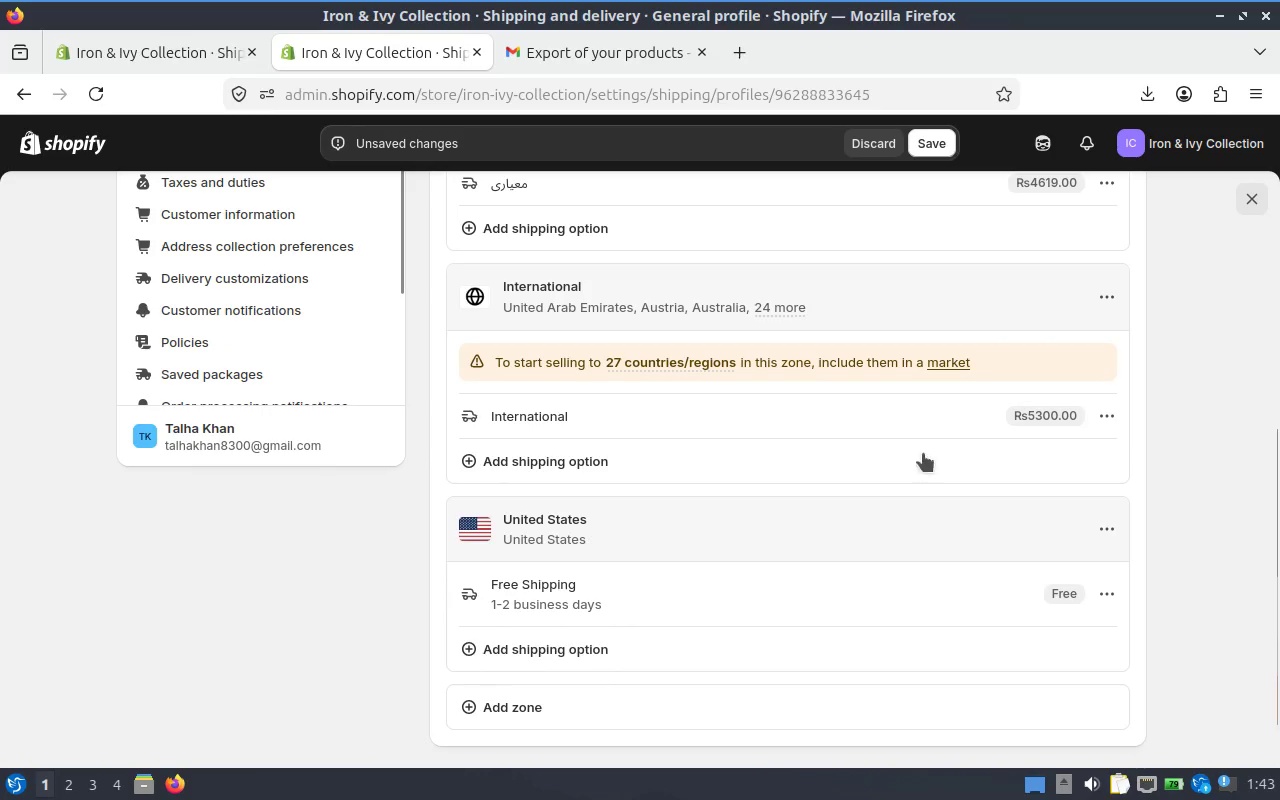 
scroll: coordinate [1055, 441], scroll_direction: down, amount: 1.0
 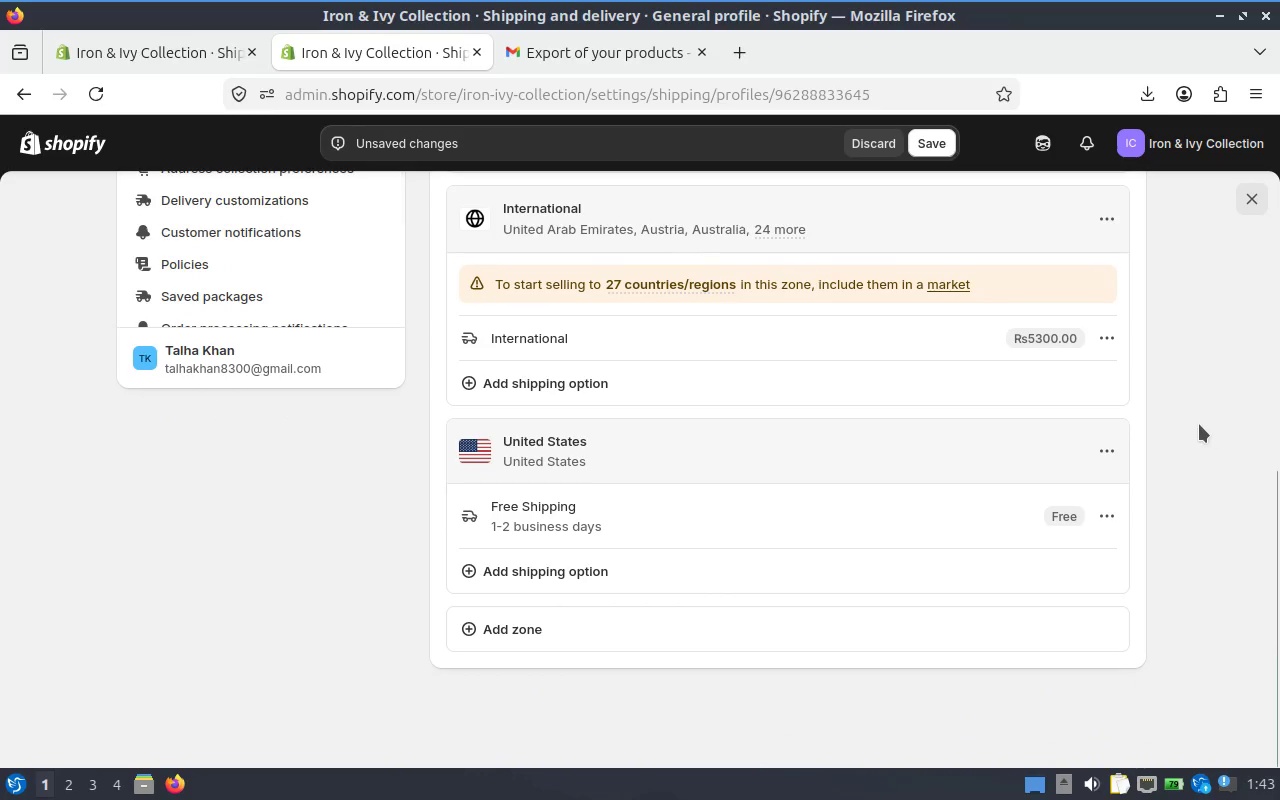 
right_click([1197, 424])
 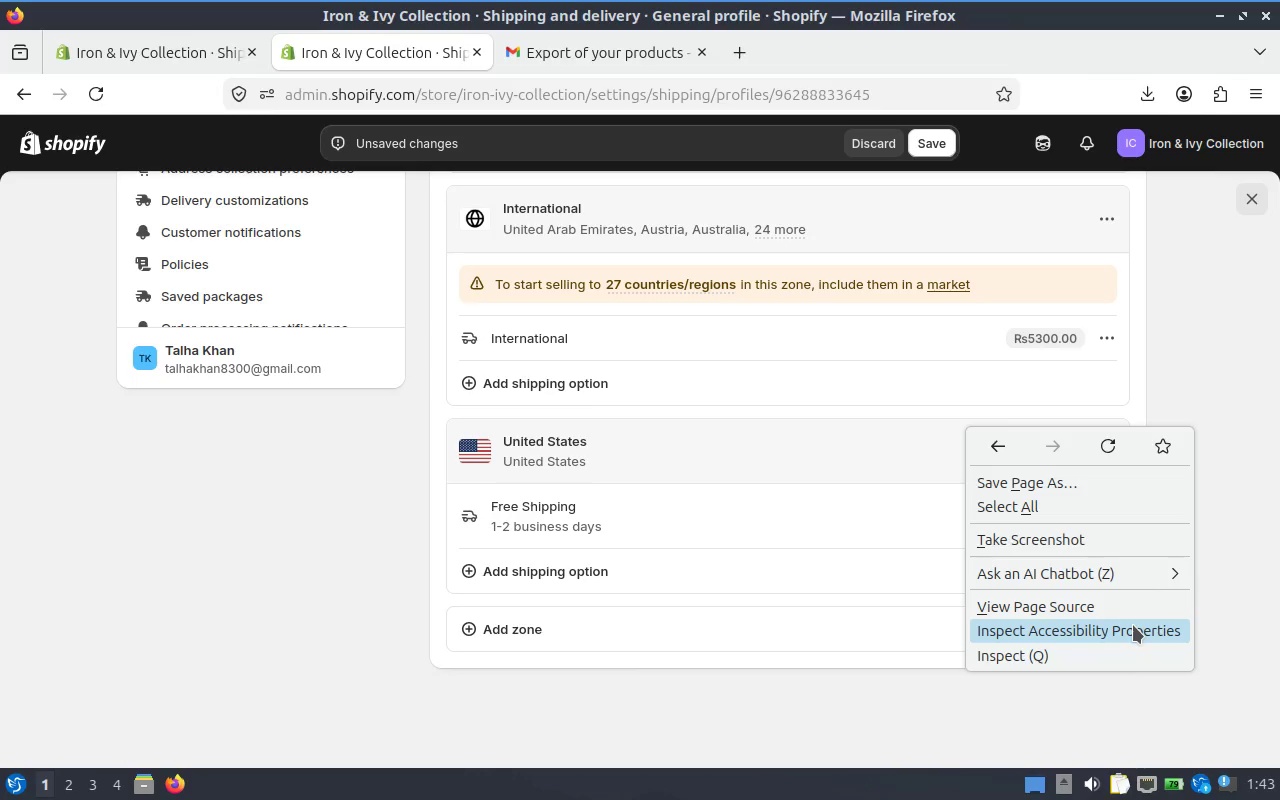 
wait(6.12)
 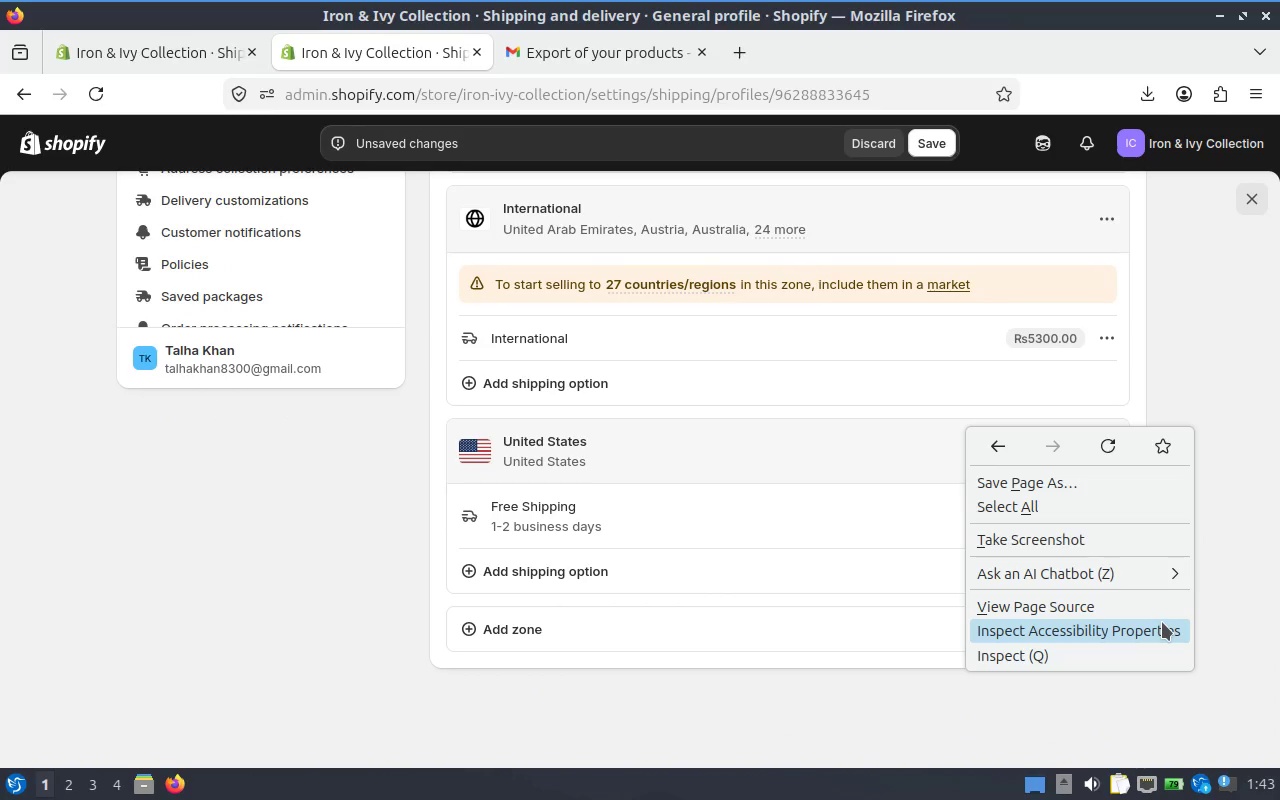 
left_click([1130, 546])
 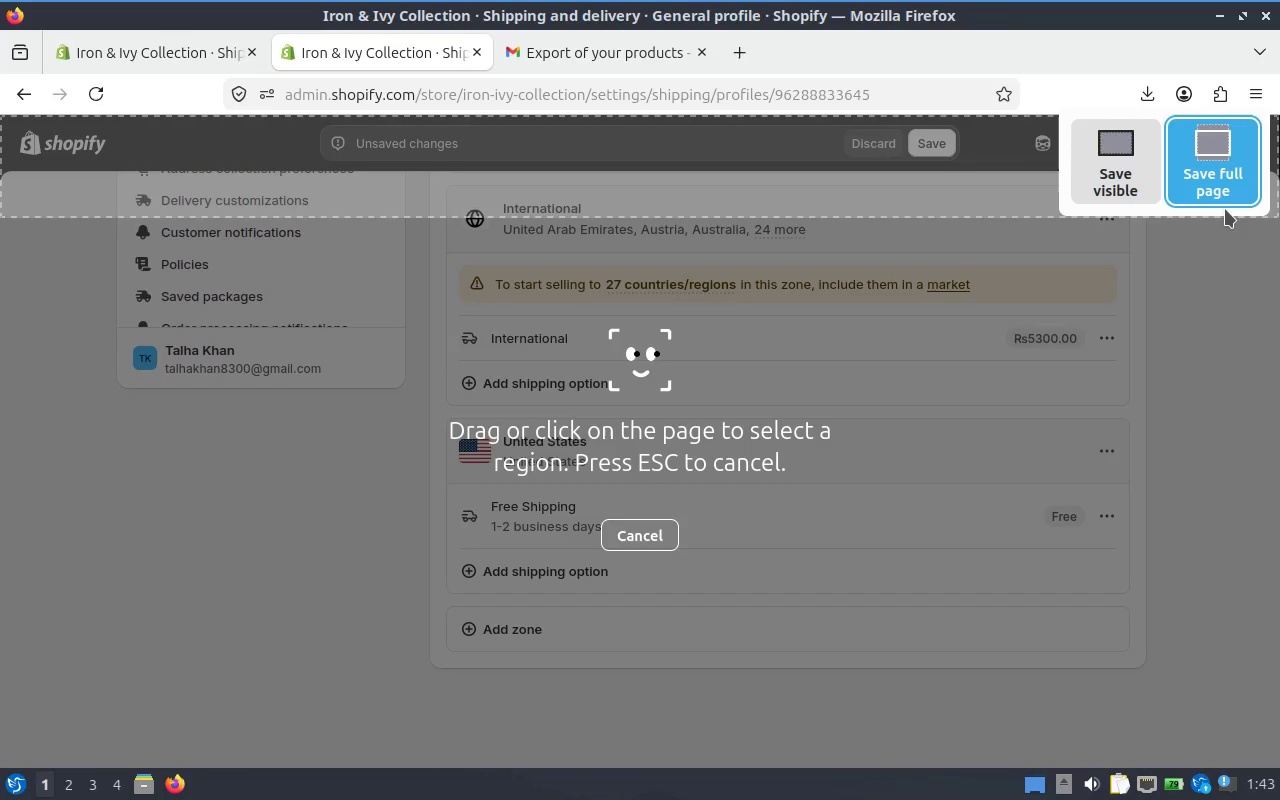 
left_click([1220, 163])
 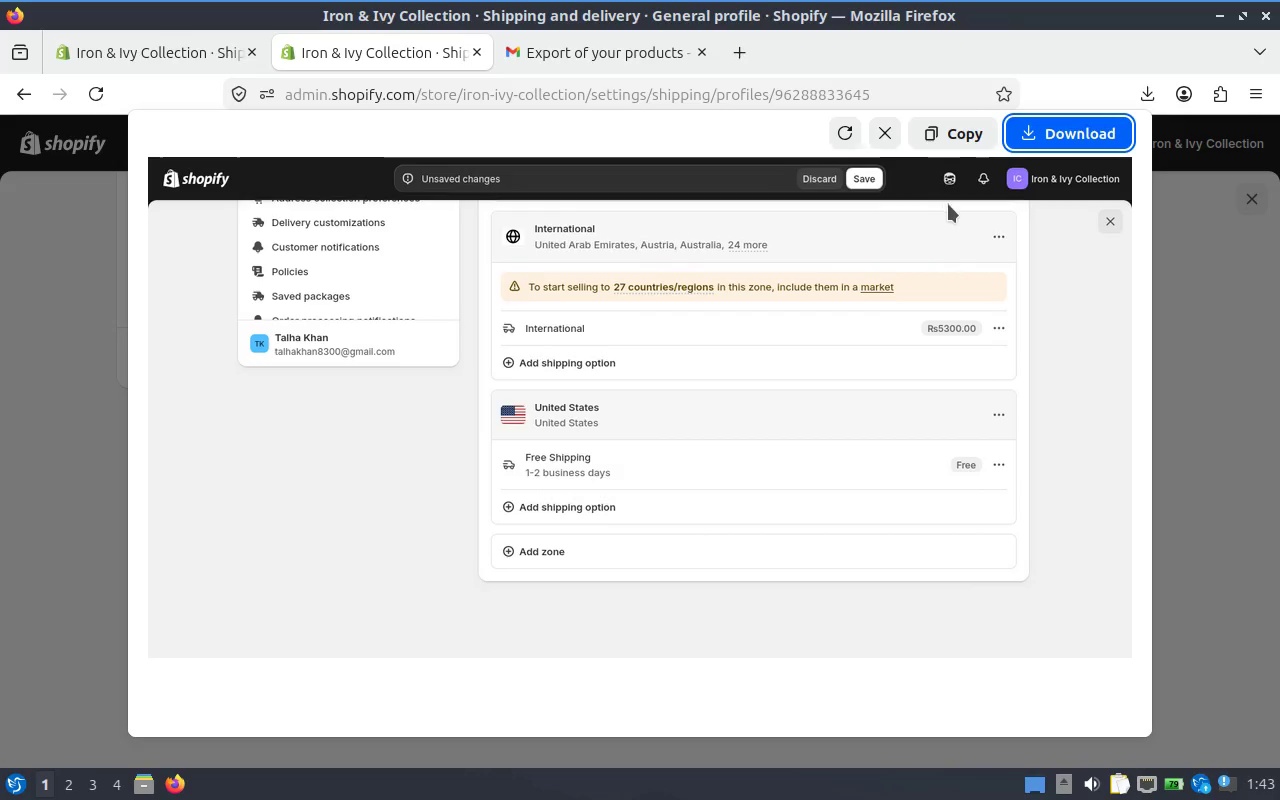 
left_click([1046, 137])
 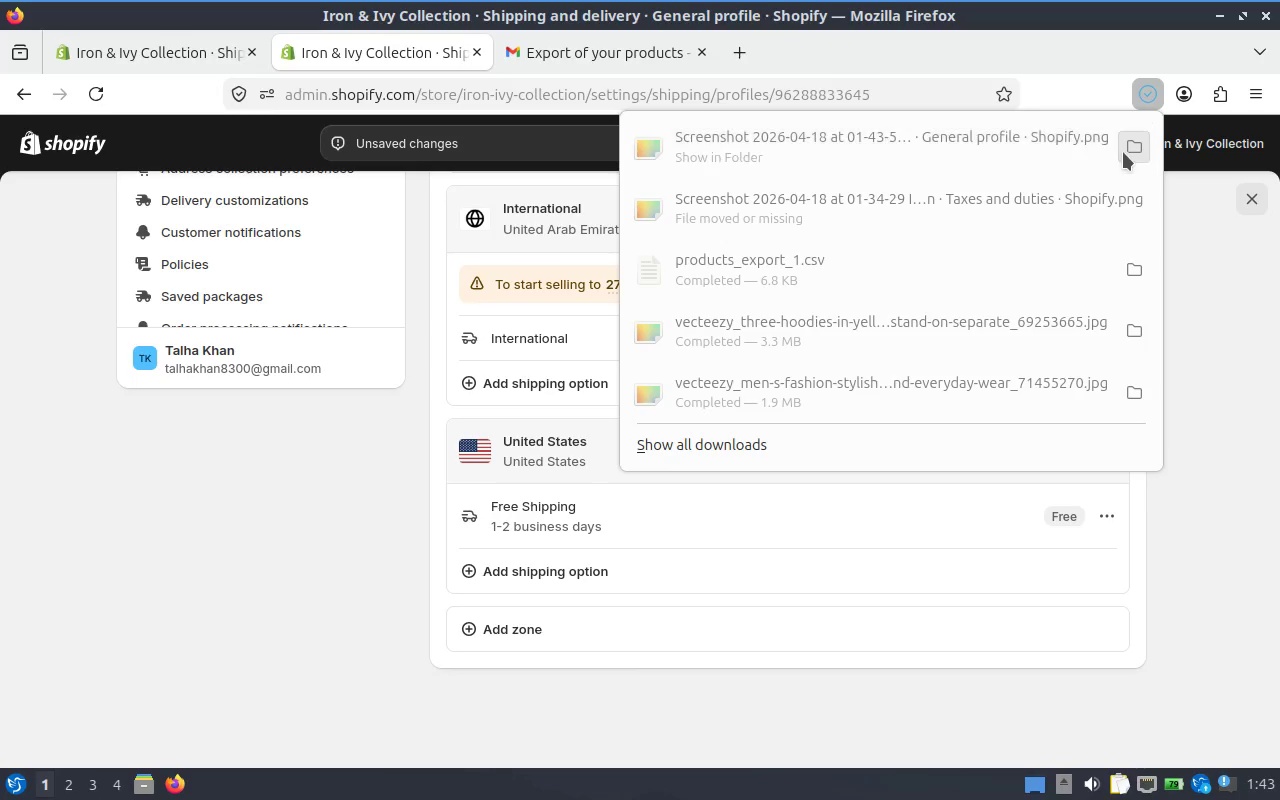 
left_click([1125, 151])
 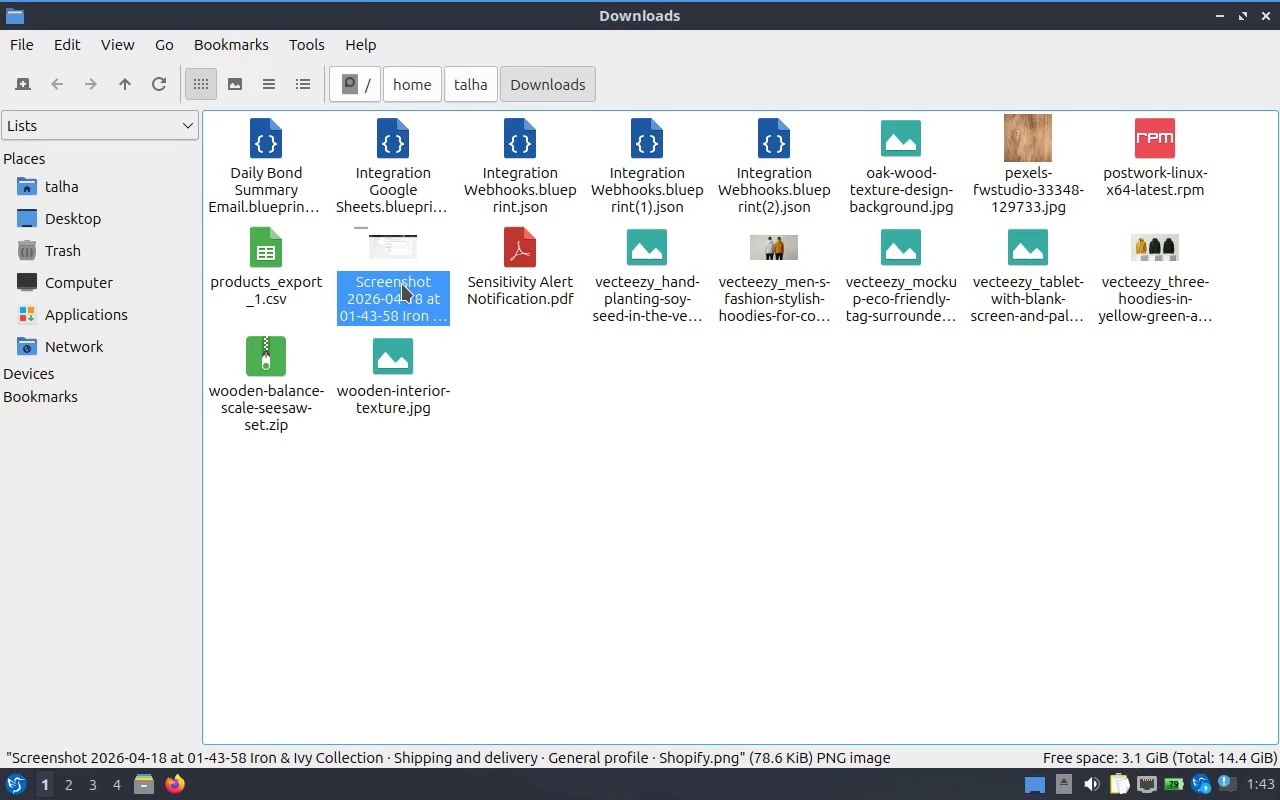 
left_click([402, 284])
 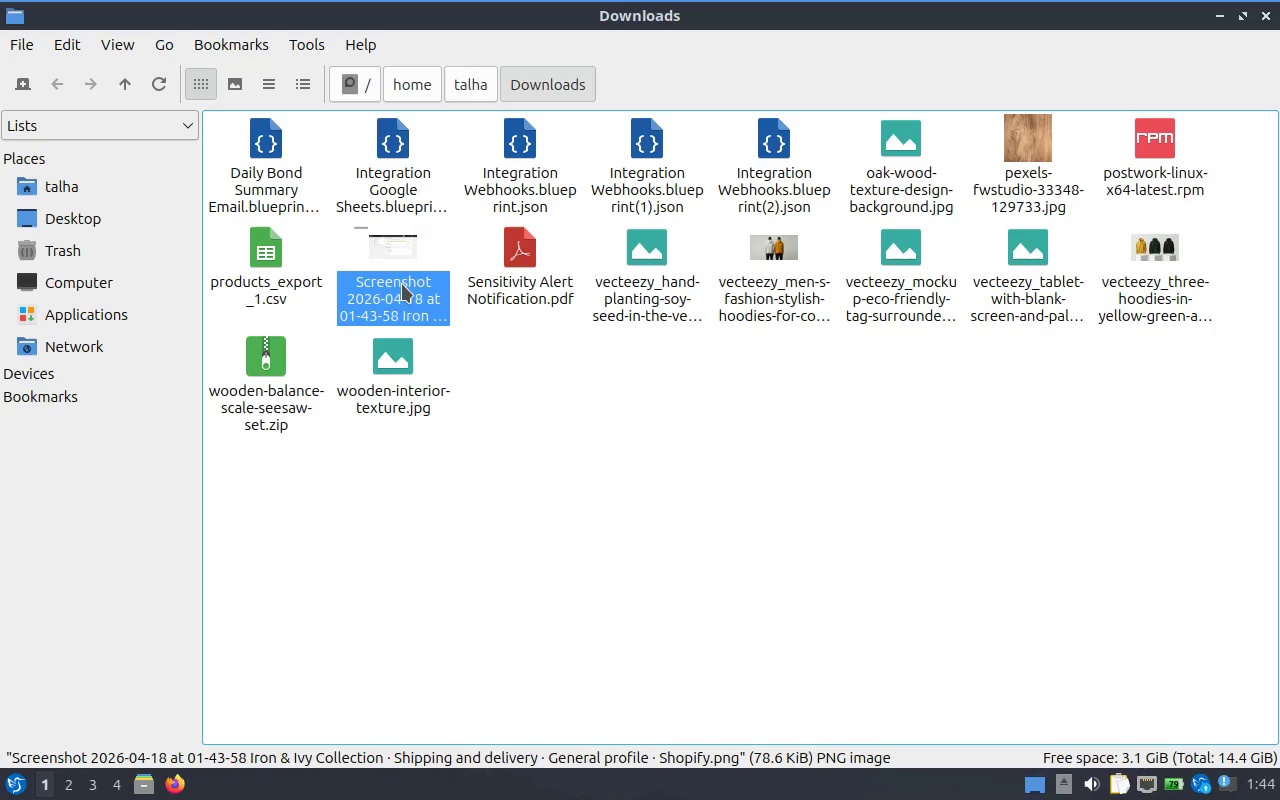 
right_click([402, 284])
 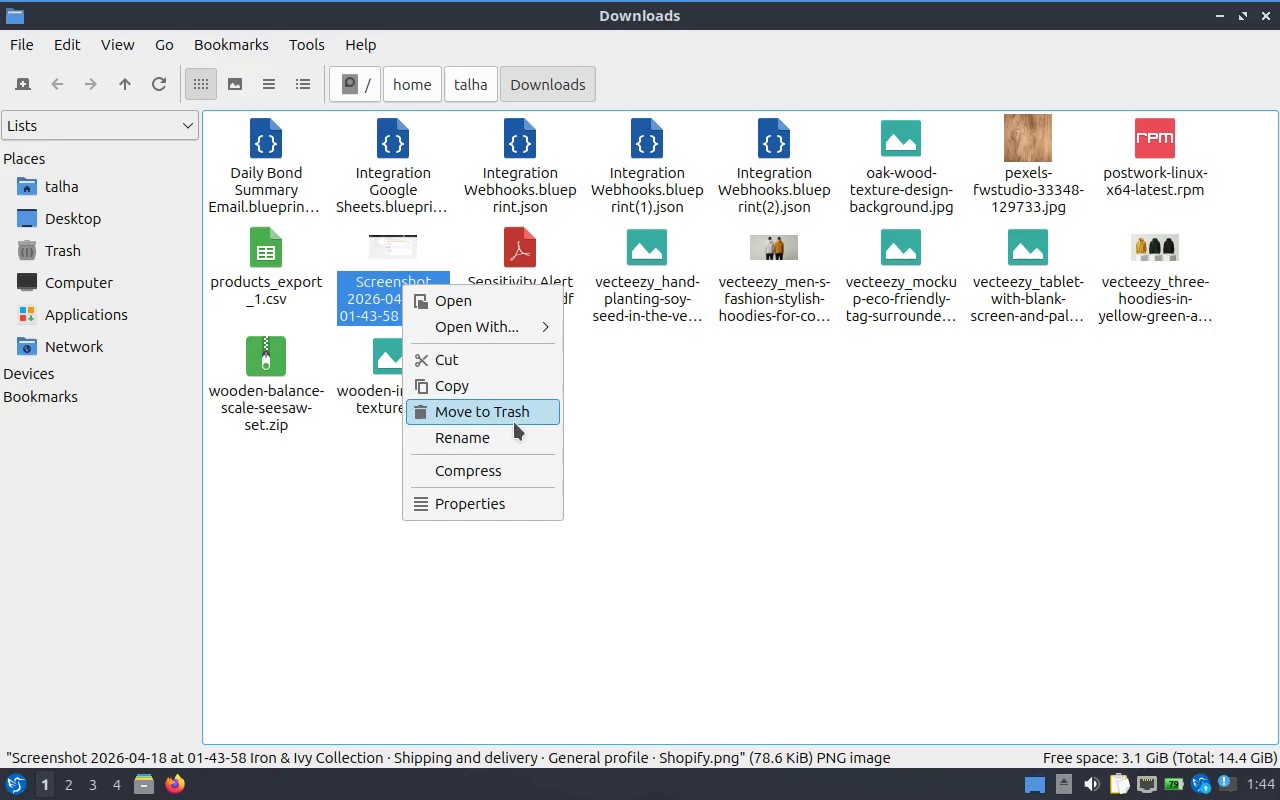 
left_click([511, 431])
 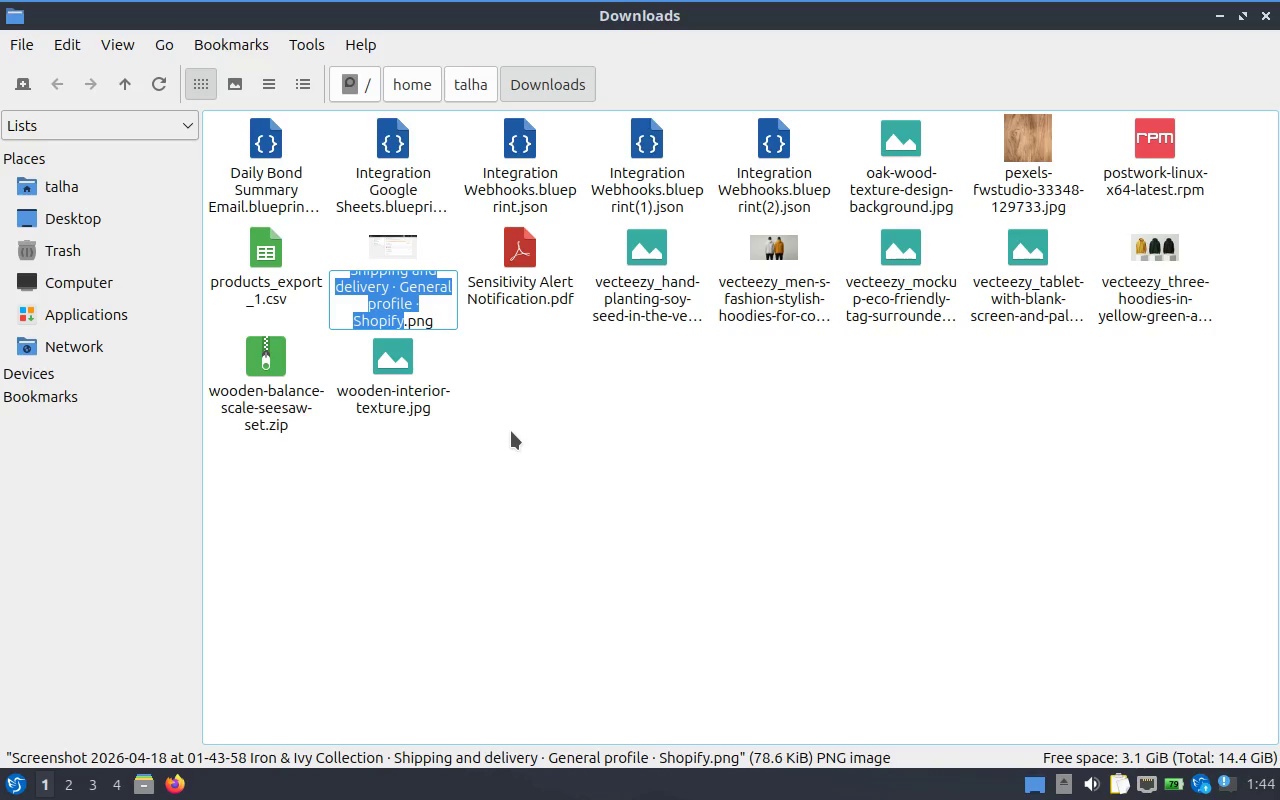 
type(shipping-us)
 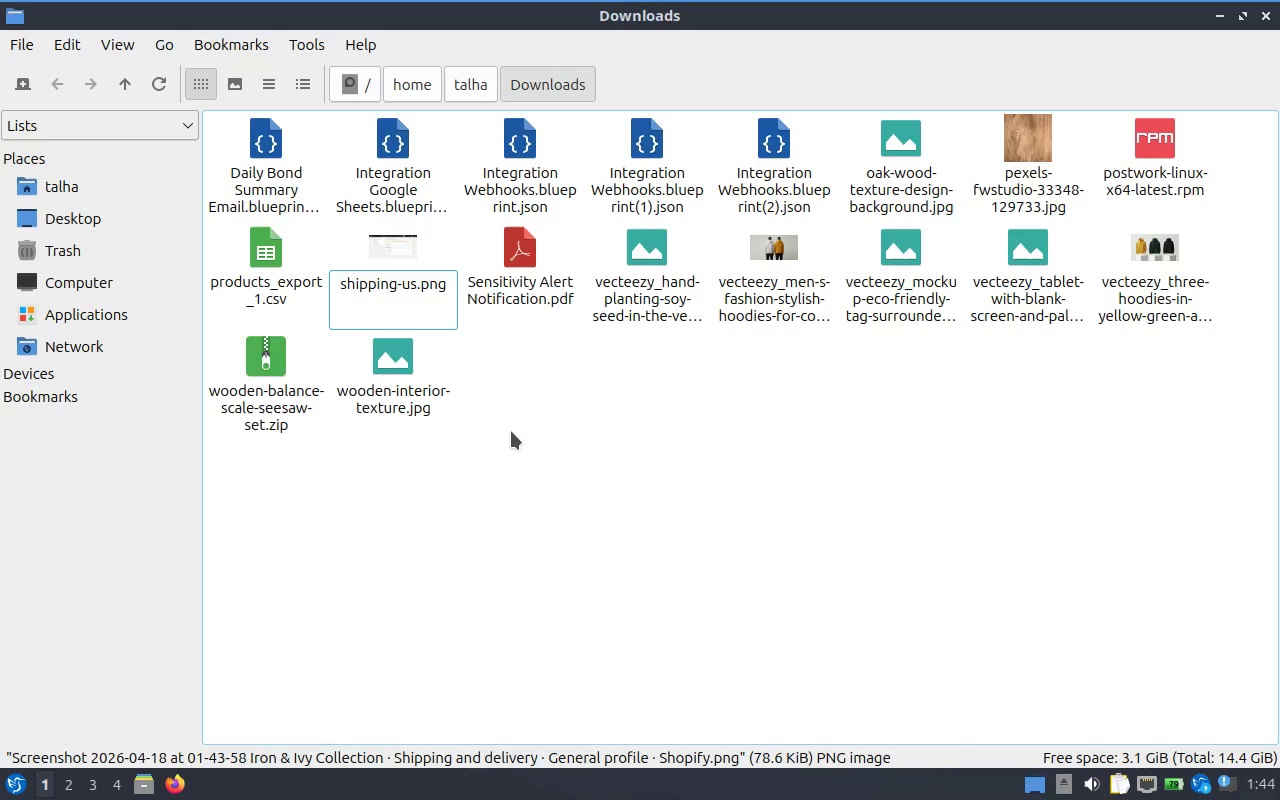 
key(Enter)
 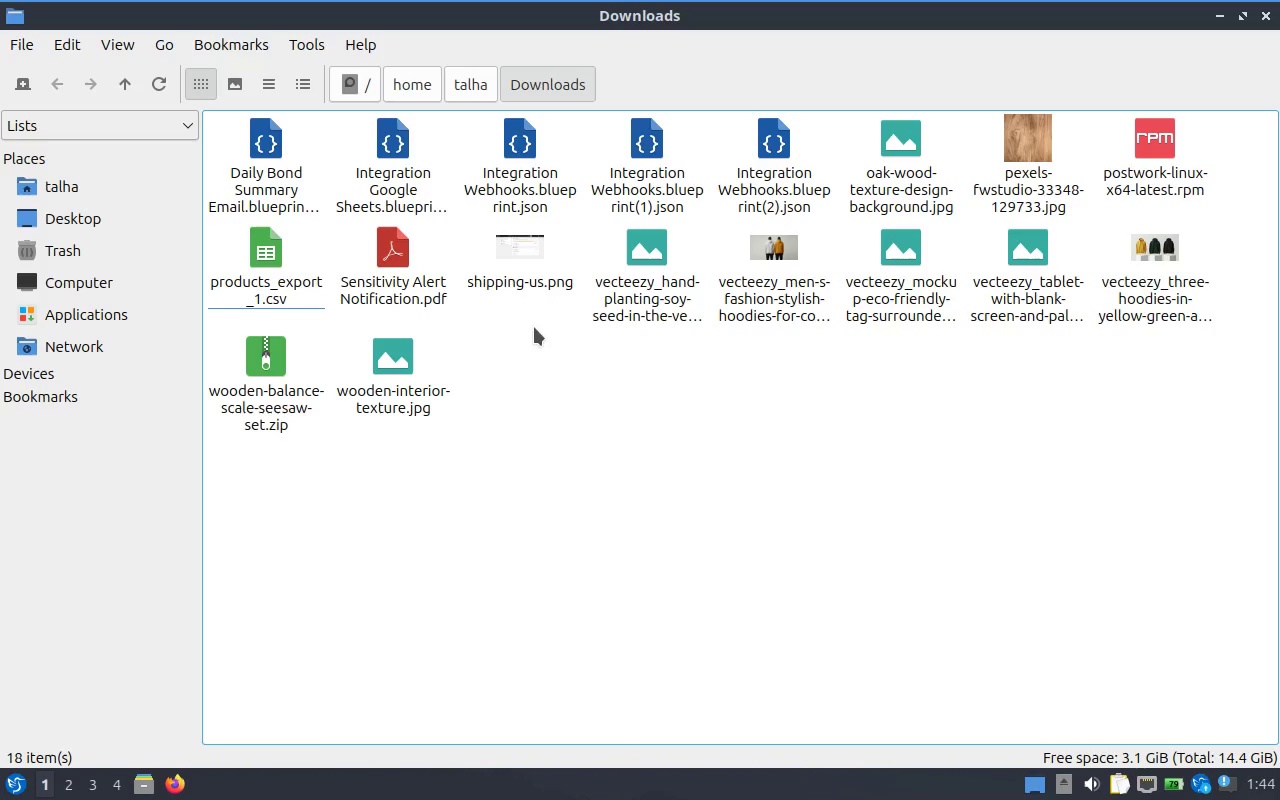 
left_click([525, 282])
 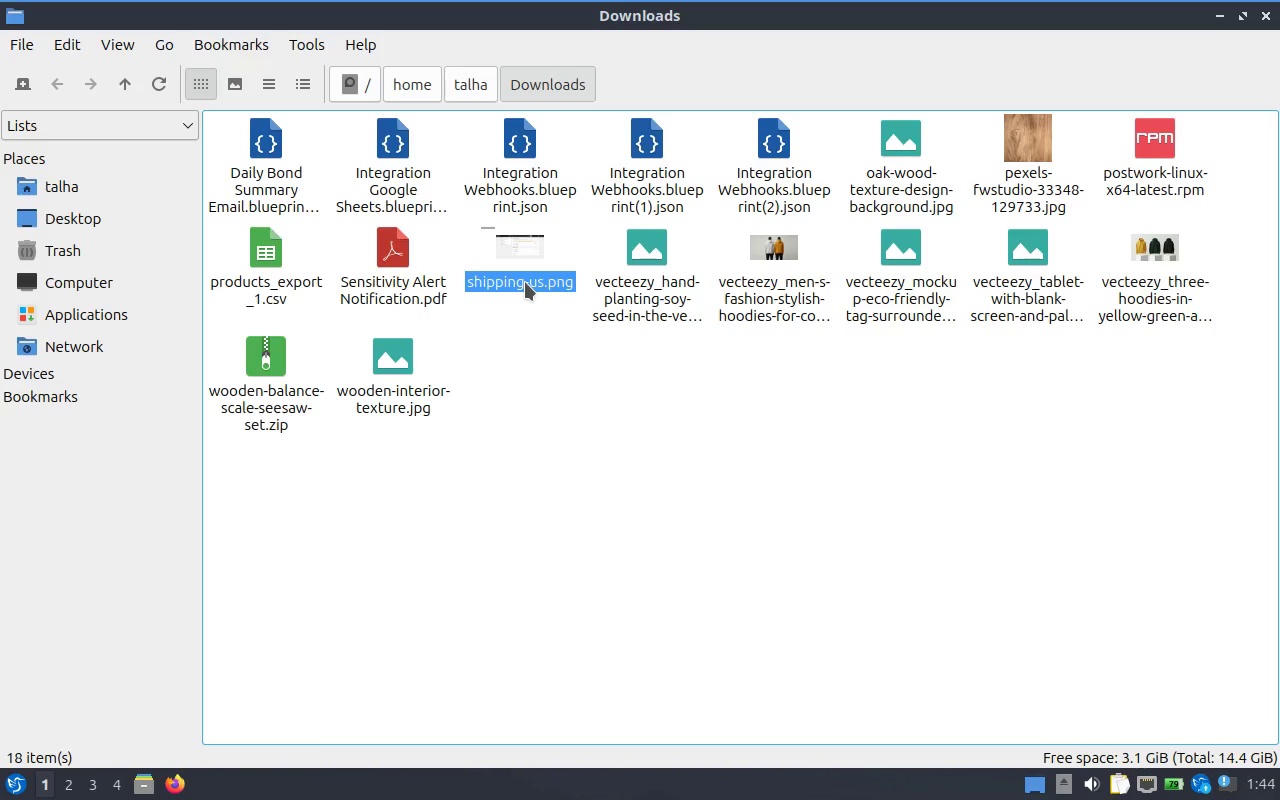 
key(Control+ControlLeft)
 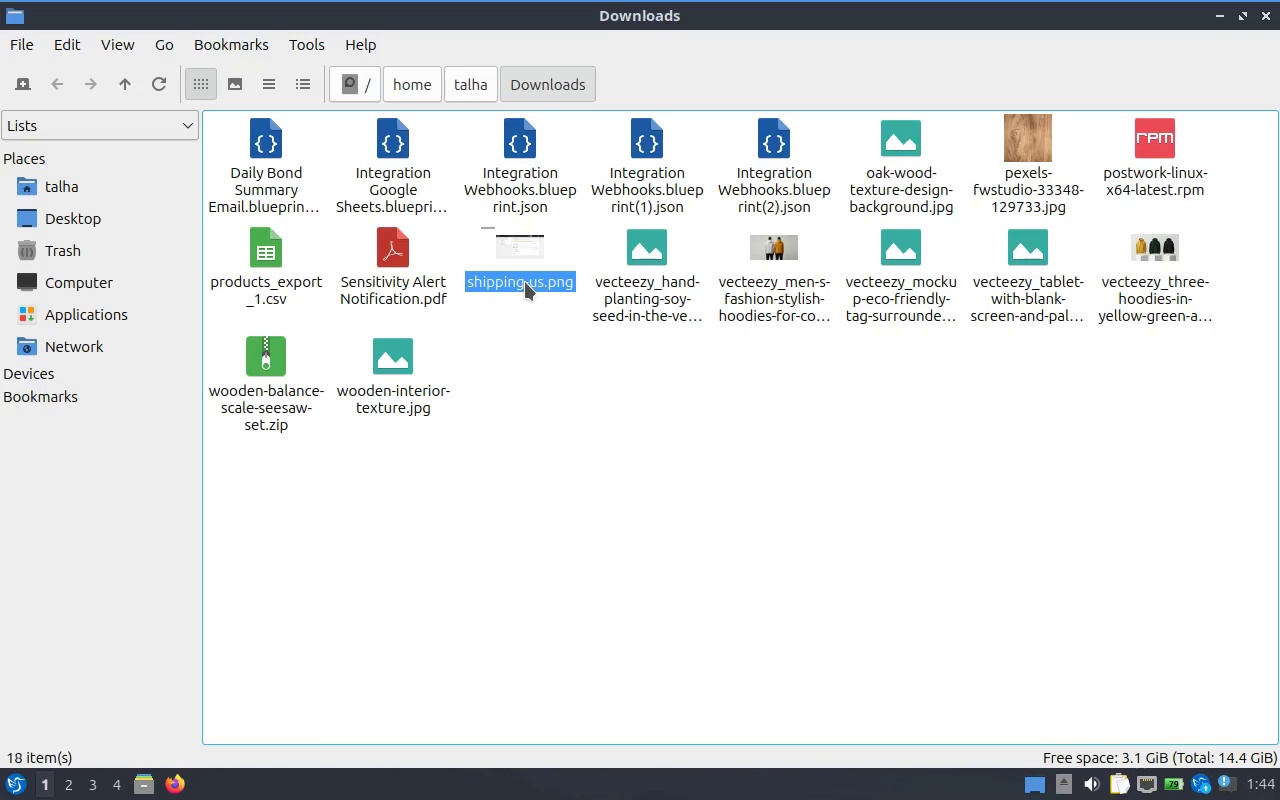 
key(Control+X)
 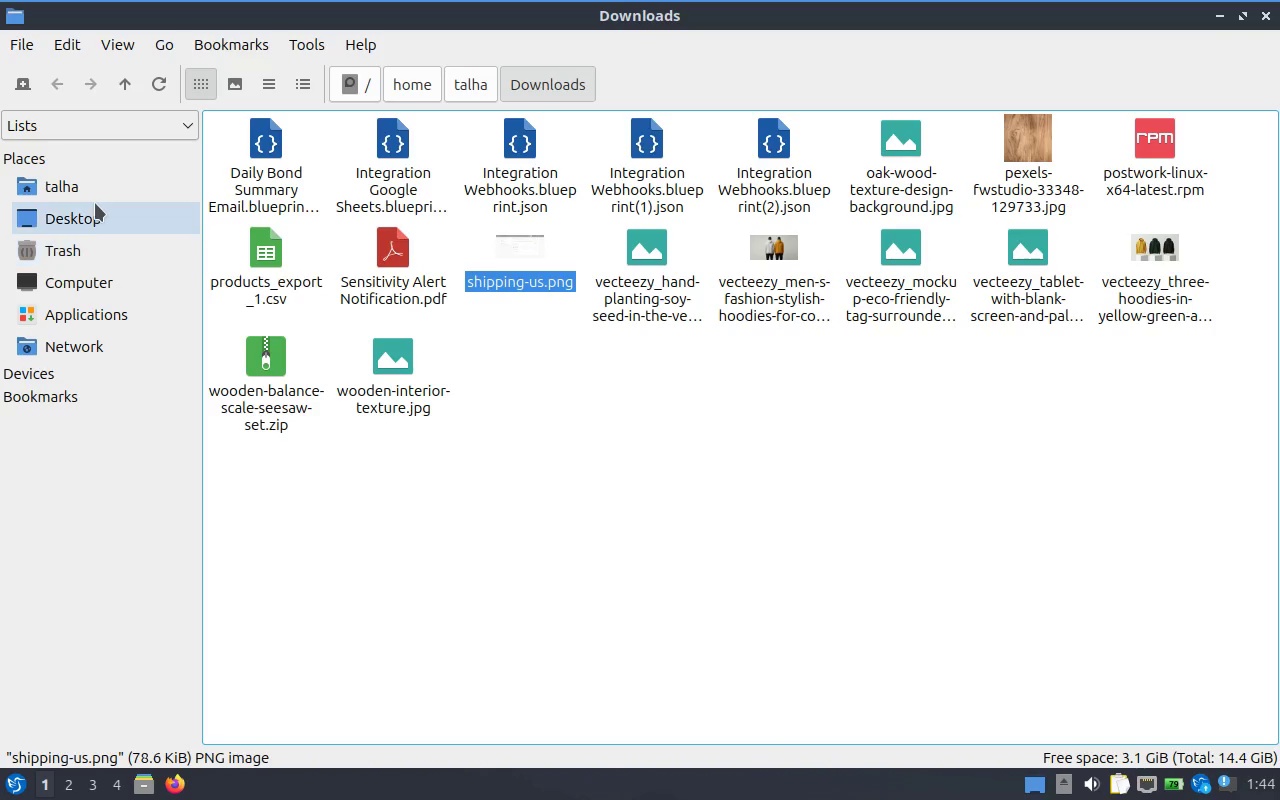 
left_click([95, 198])
 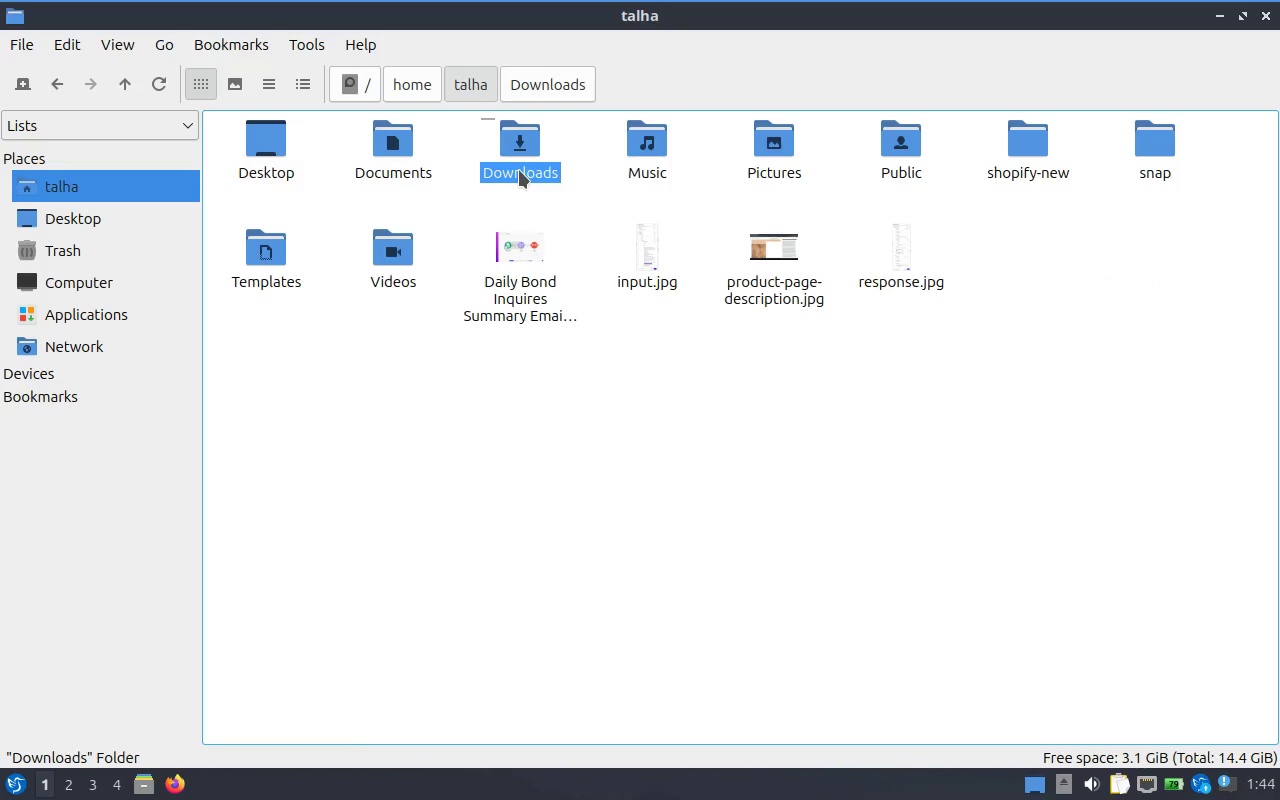 
double_click([519, 169])
 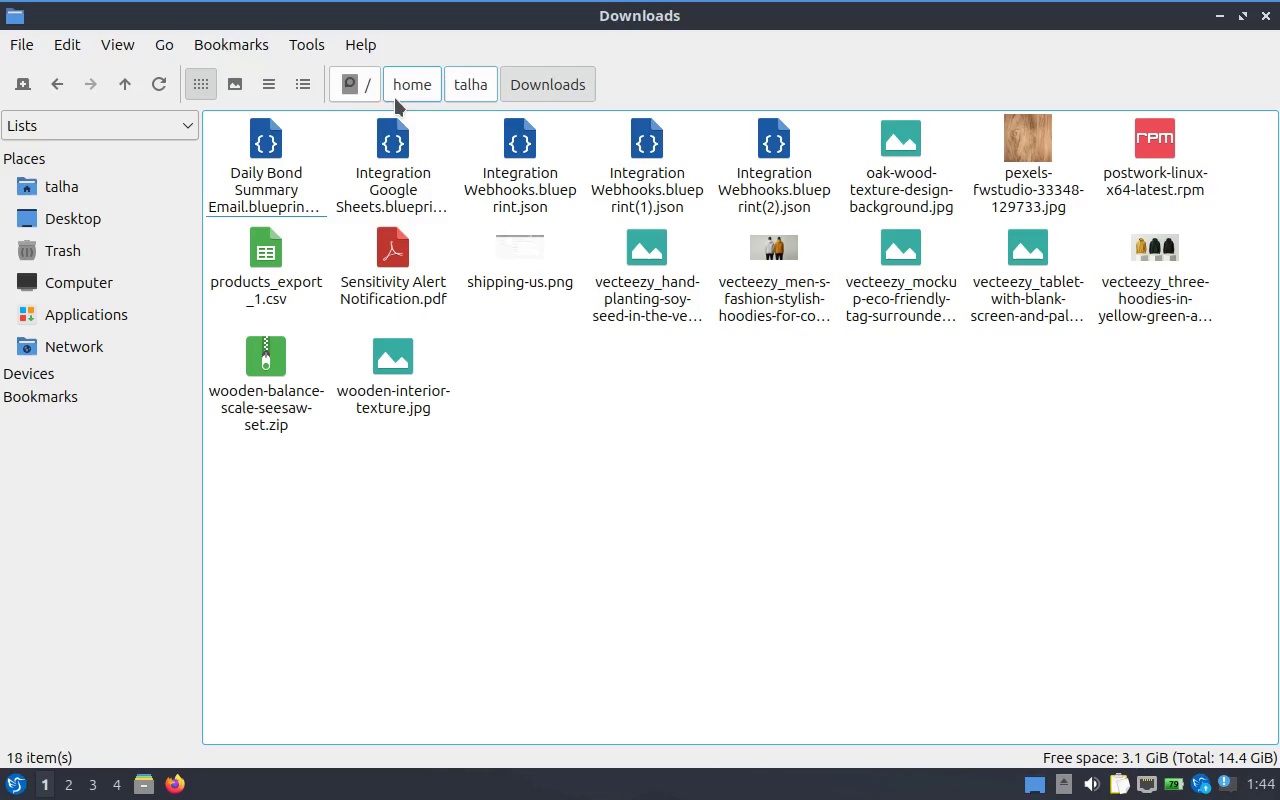 
left_click([96, 188])
 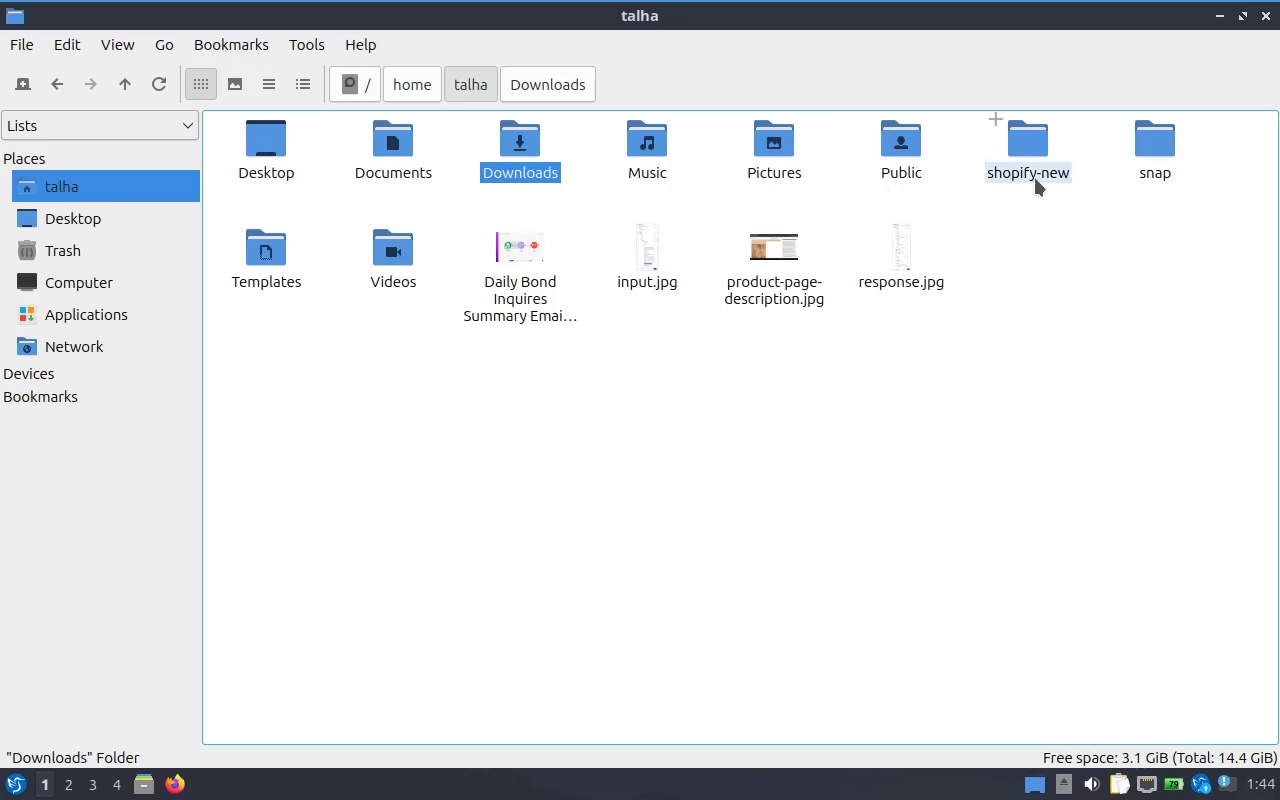 
double_click([1035, 178])
 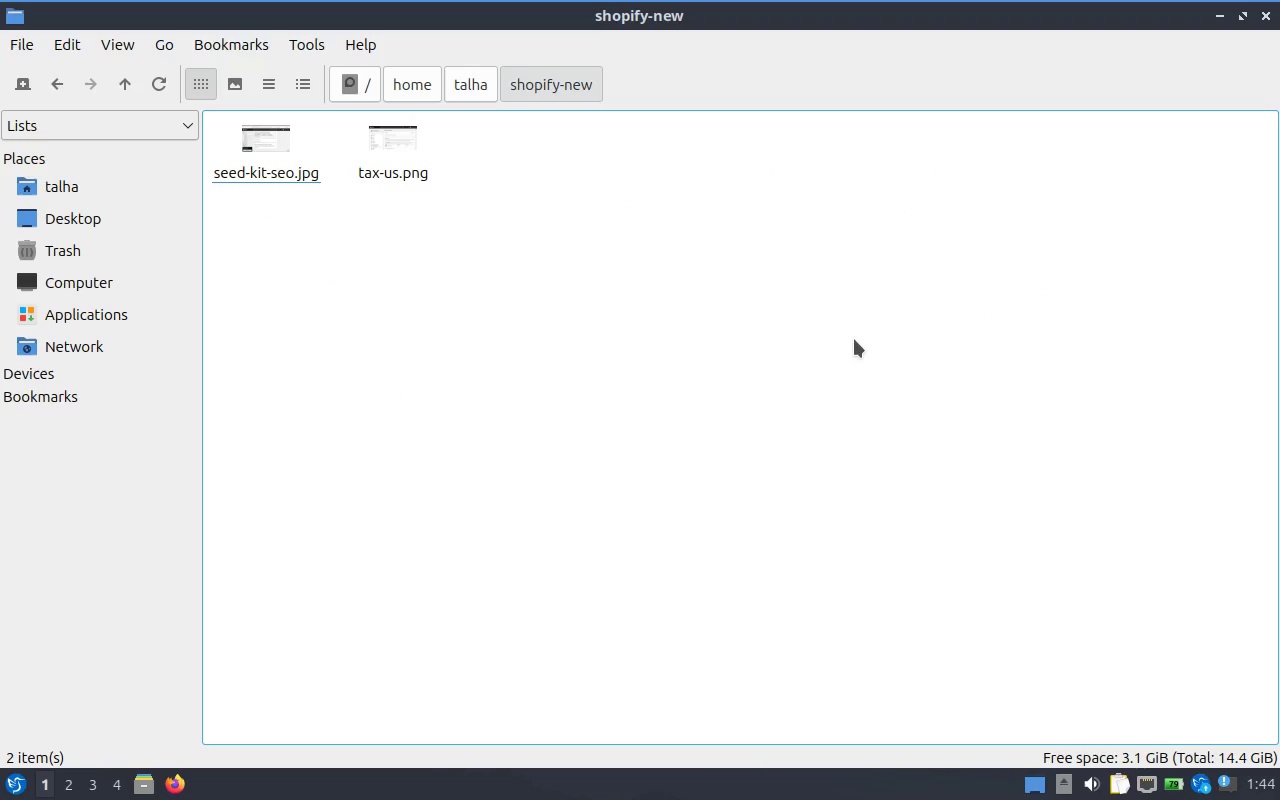 
left_click([852, 339])
 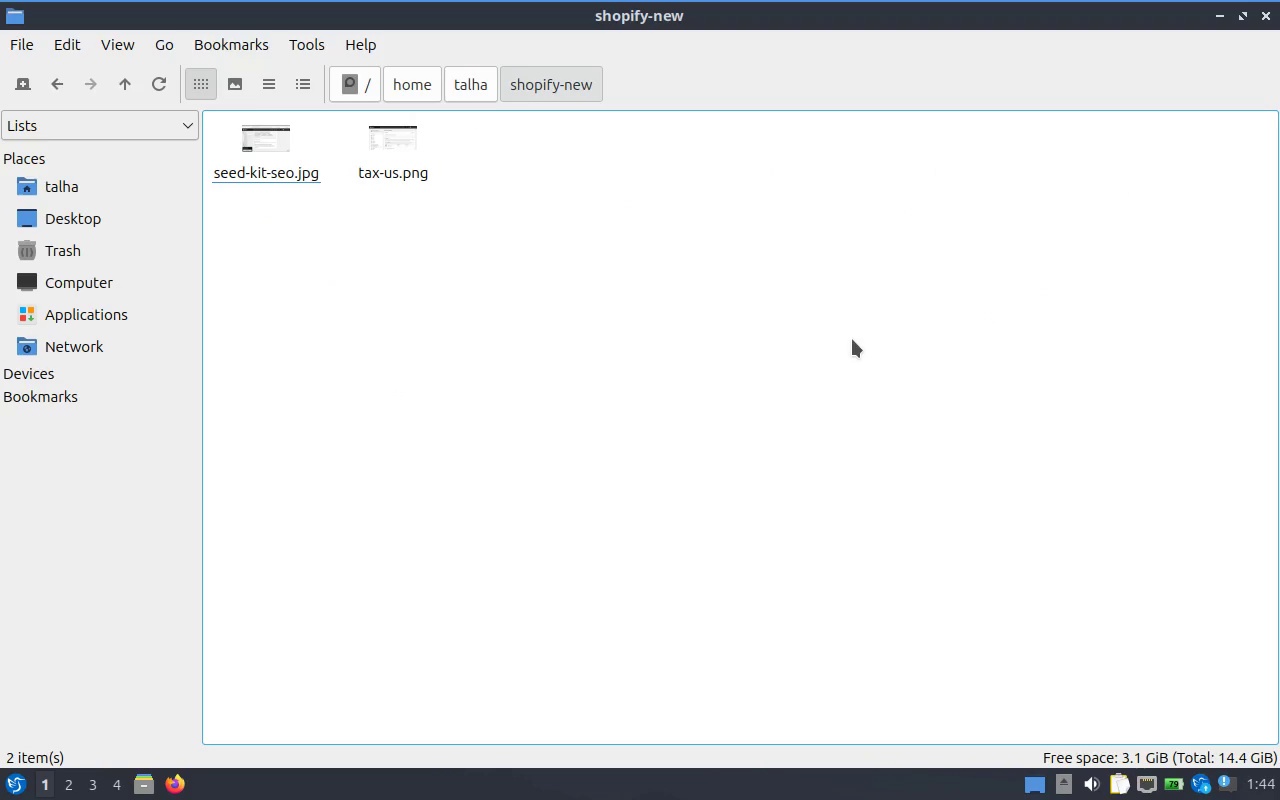 
key(Control+V)
 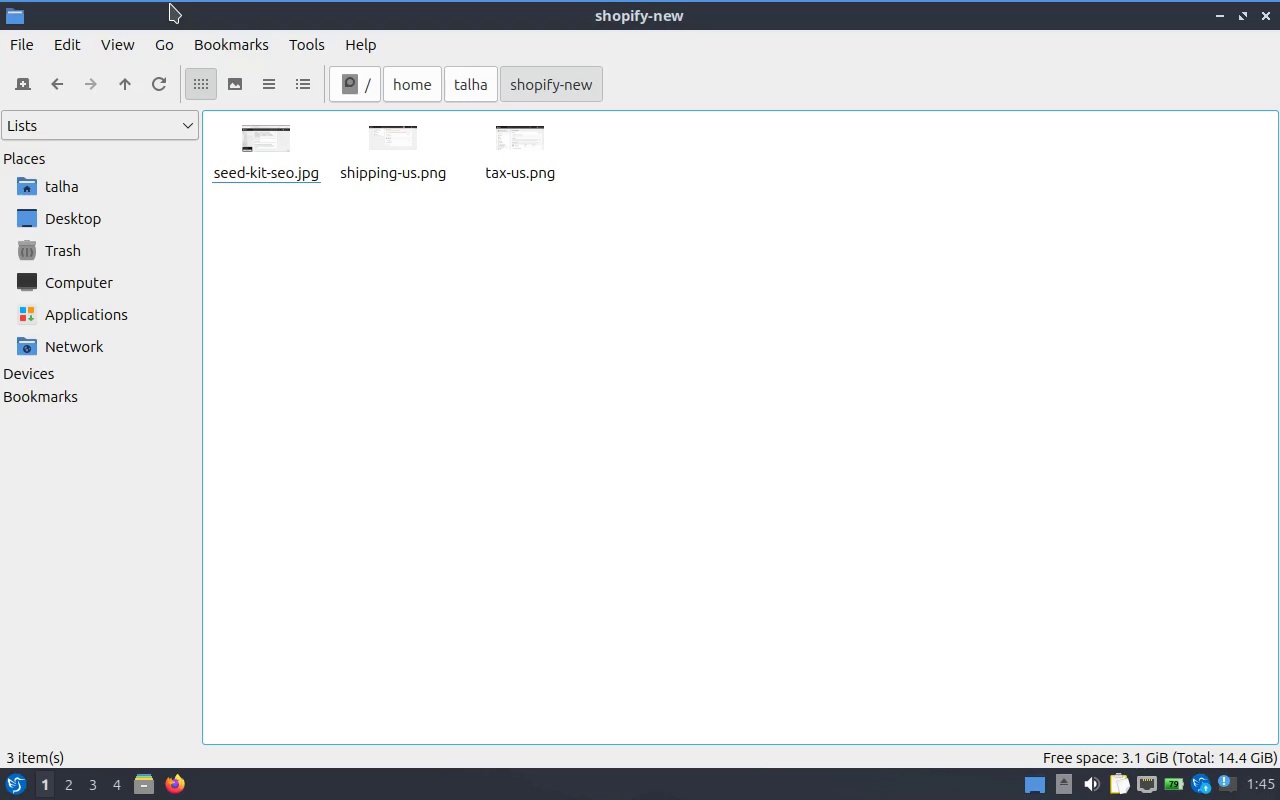 
wait(67.88)
 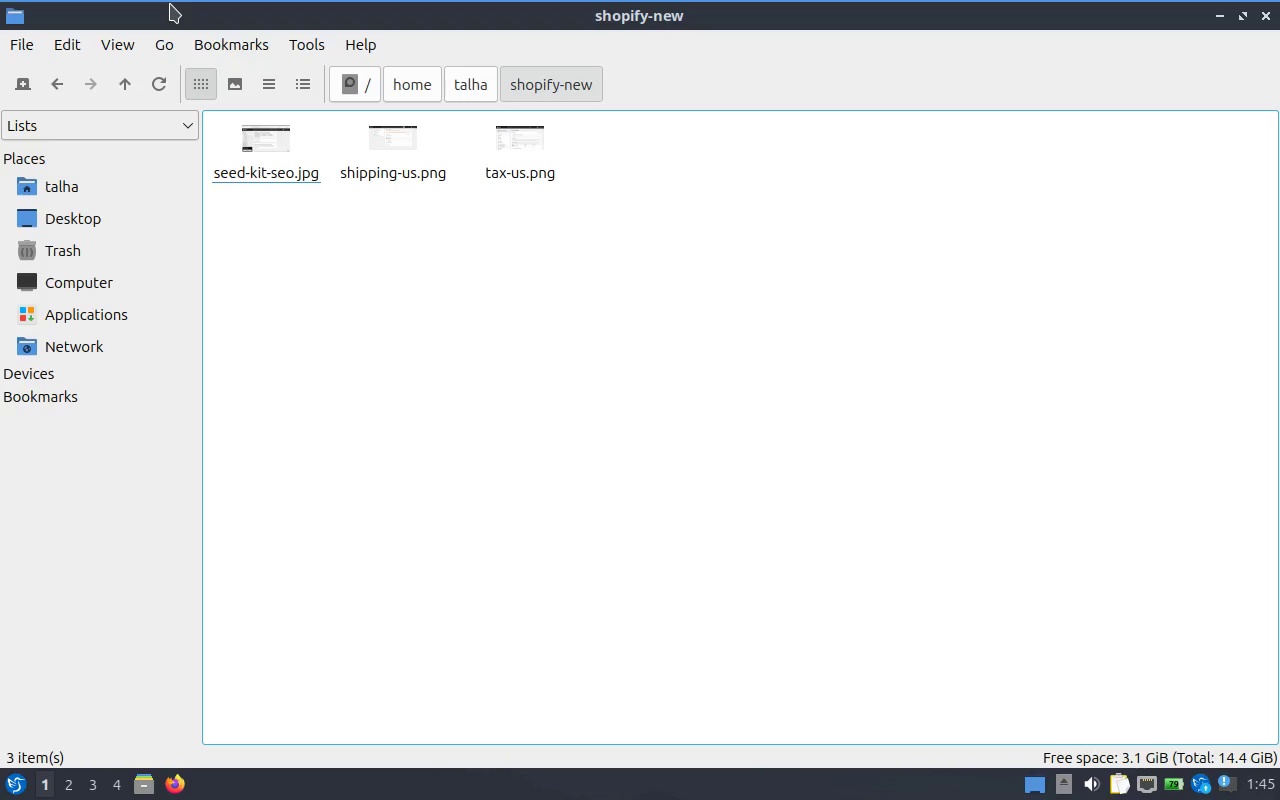 
key(Alt+Tab)
 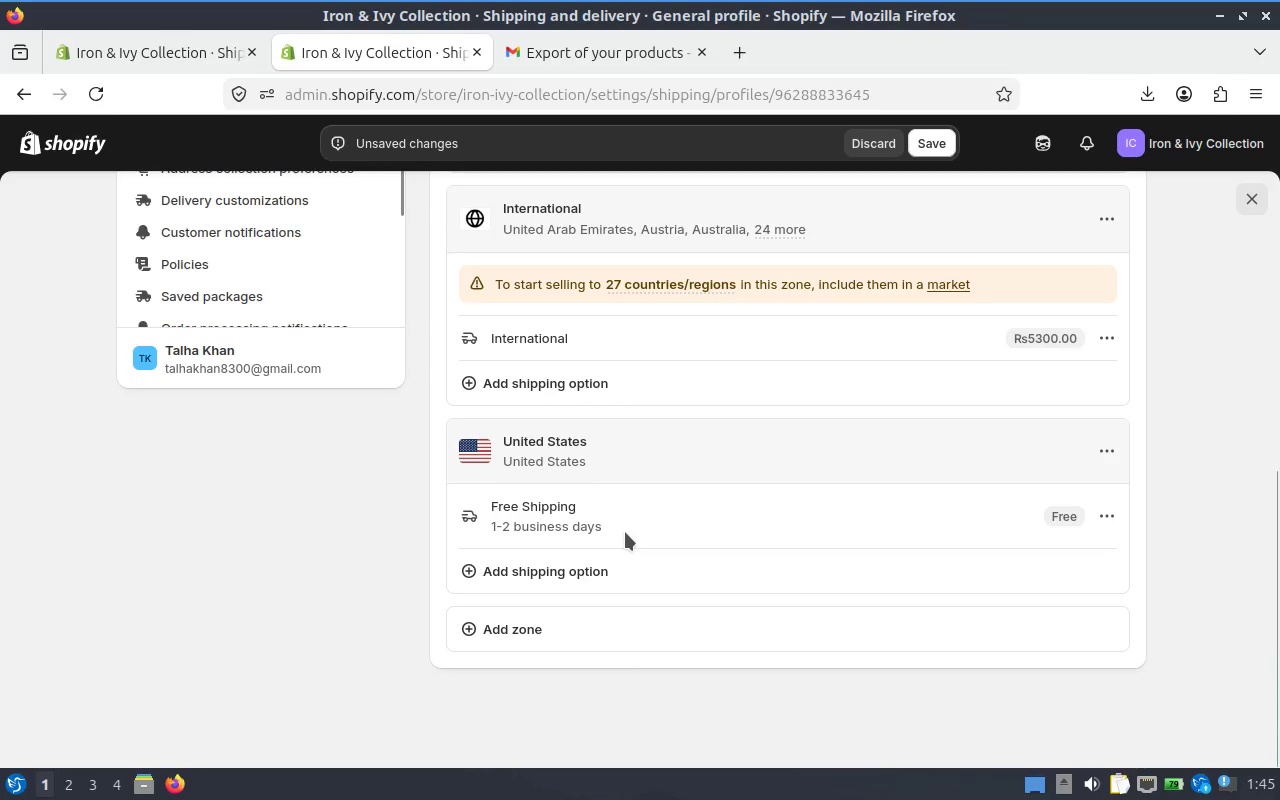 
key(Alt+Tab)
 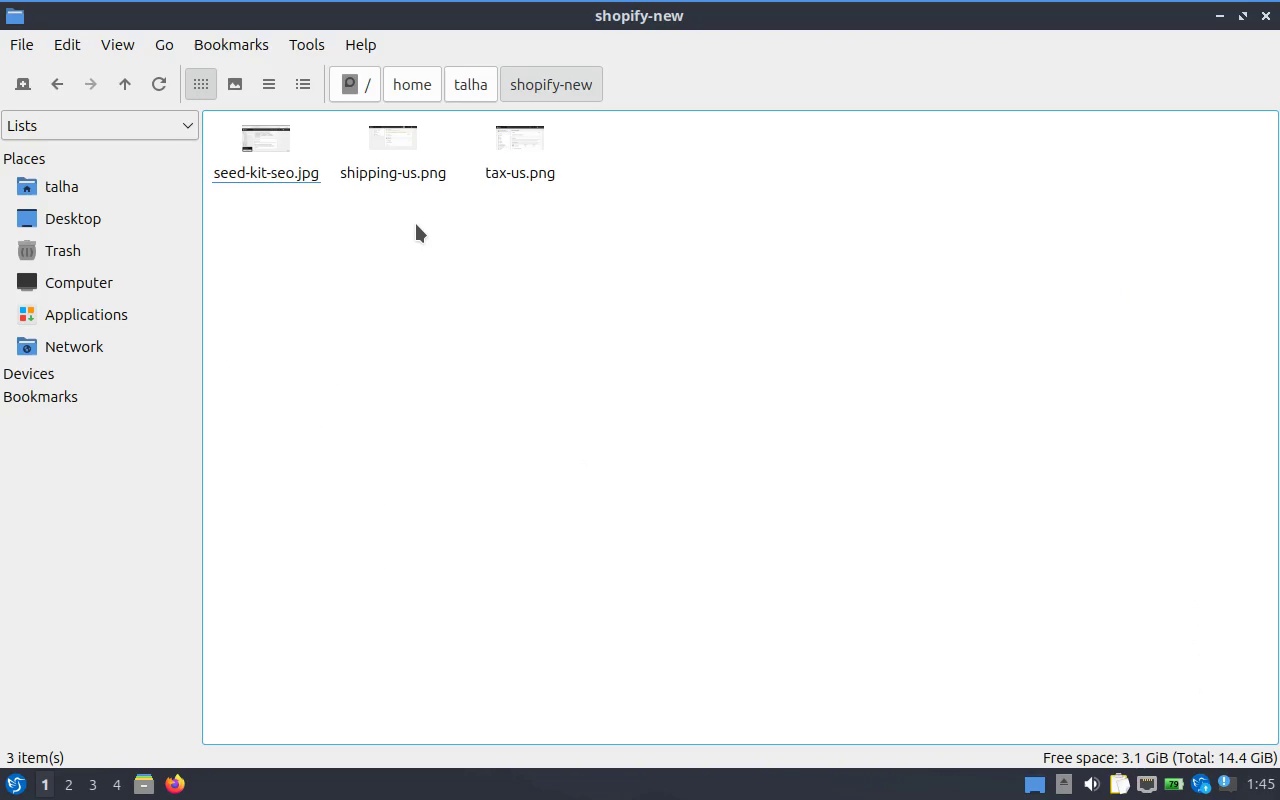 
key(Alt+Tab)
 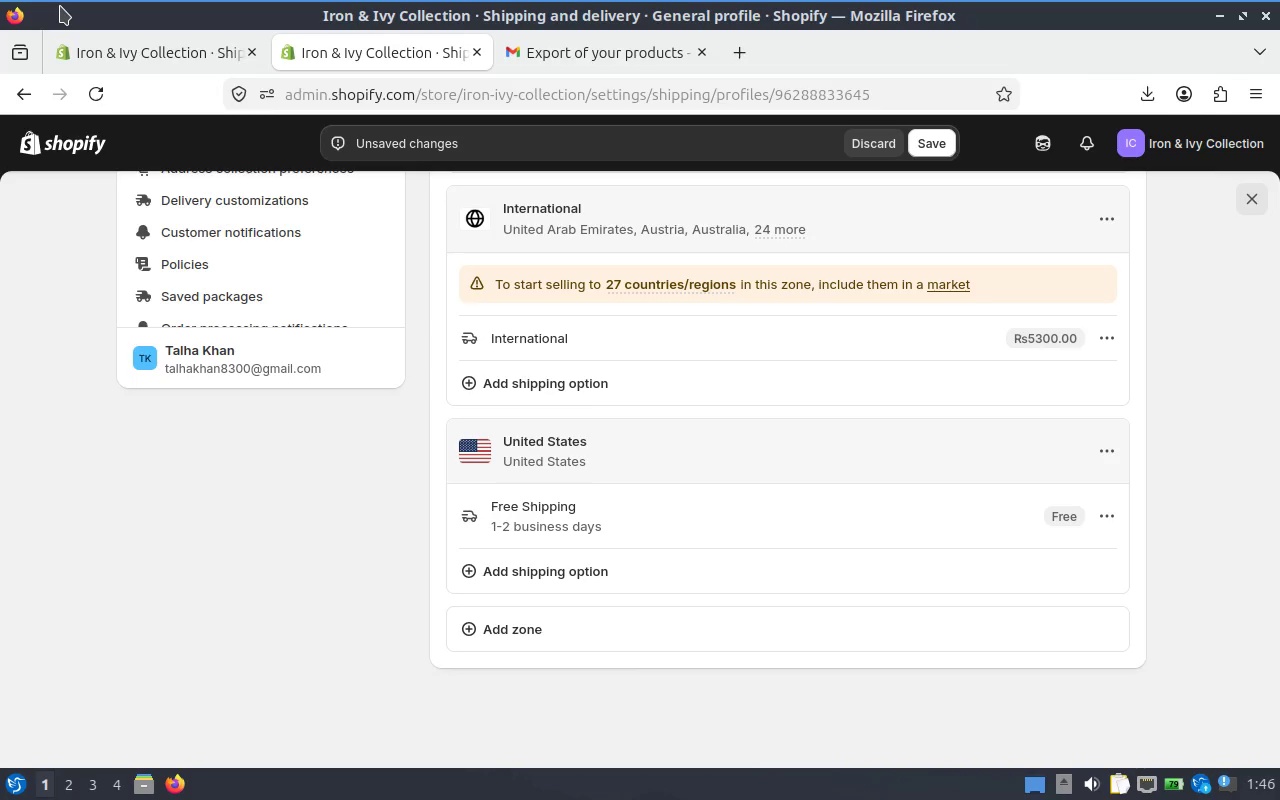 
wait(35.64)
 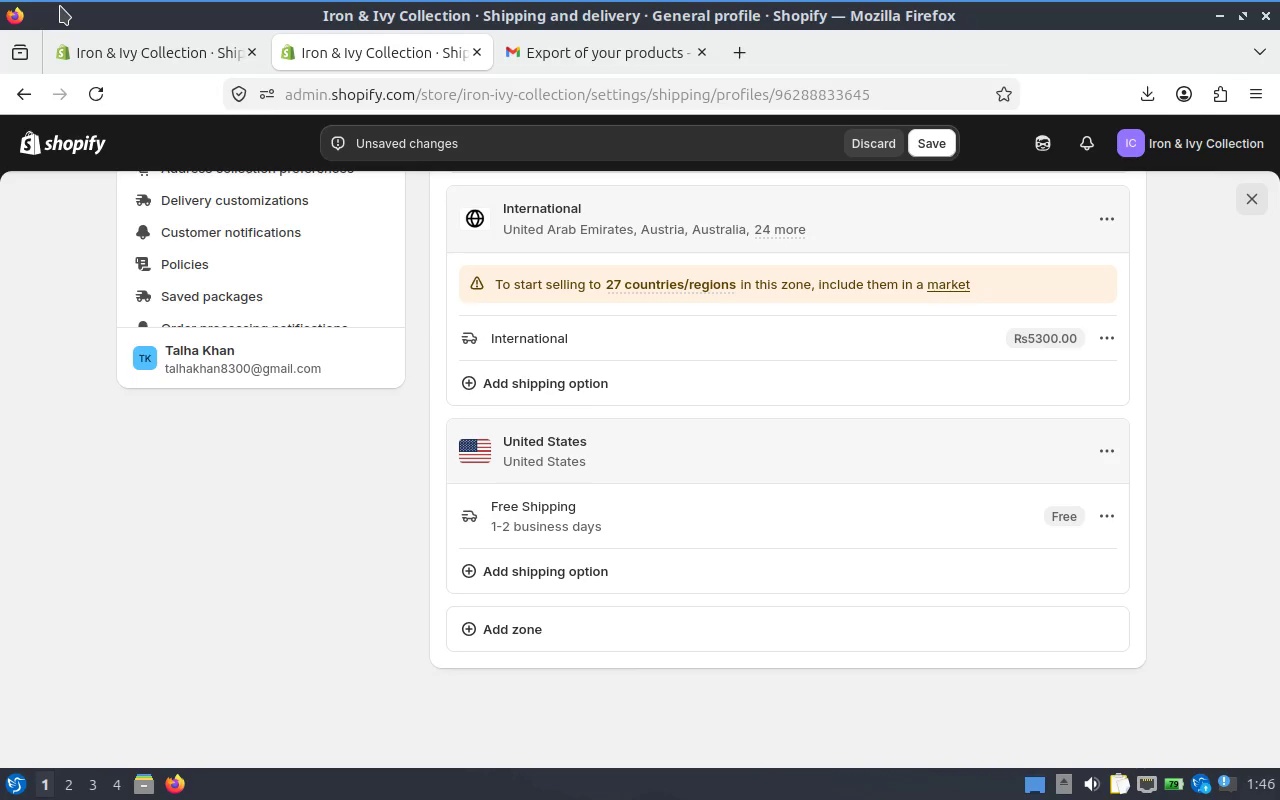 
key(Alt+Tab)
 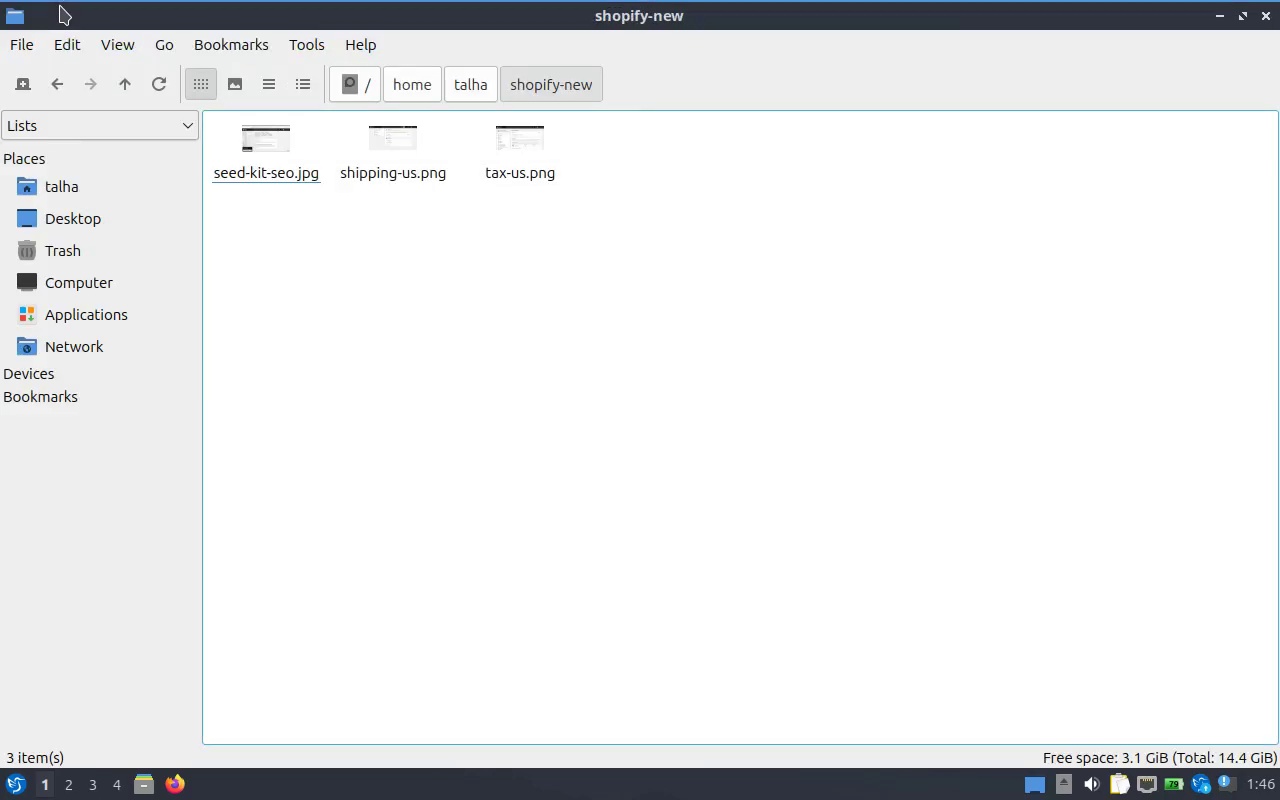 
key(Alt+Tab)
 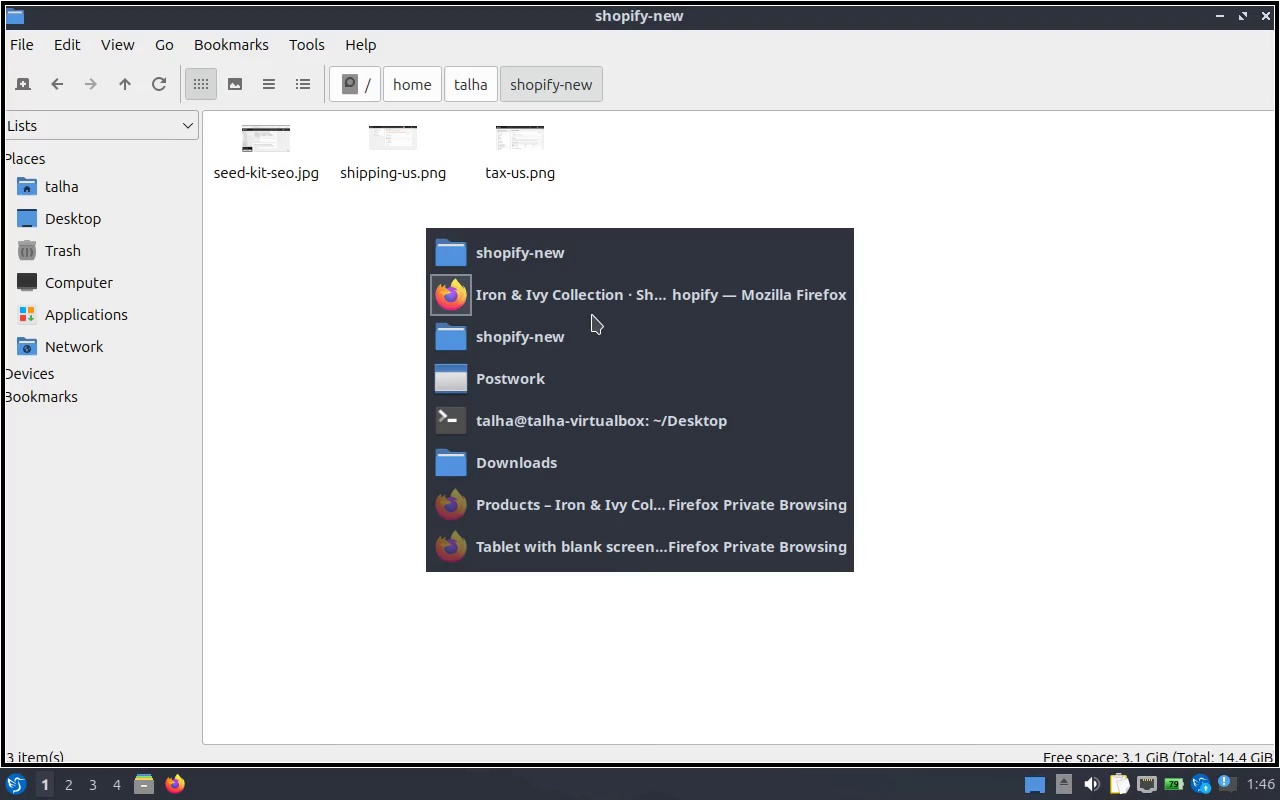 
left_click([598, 298])
 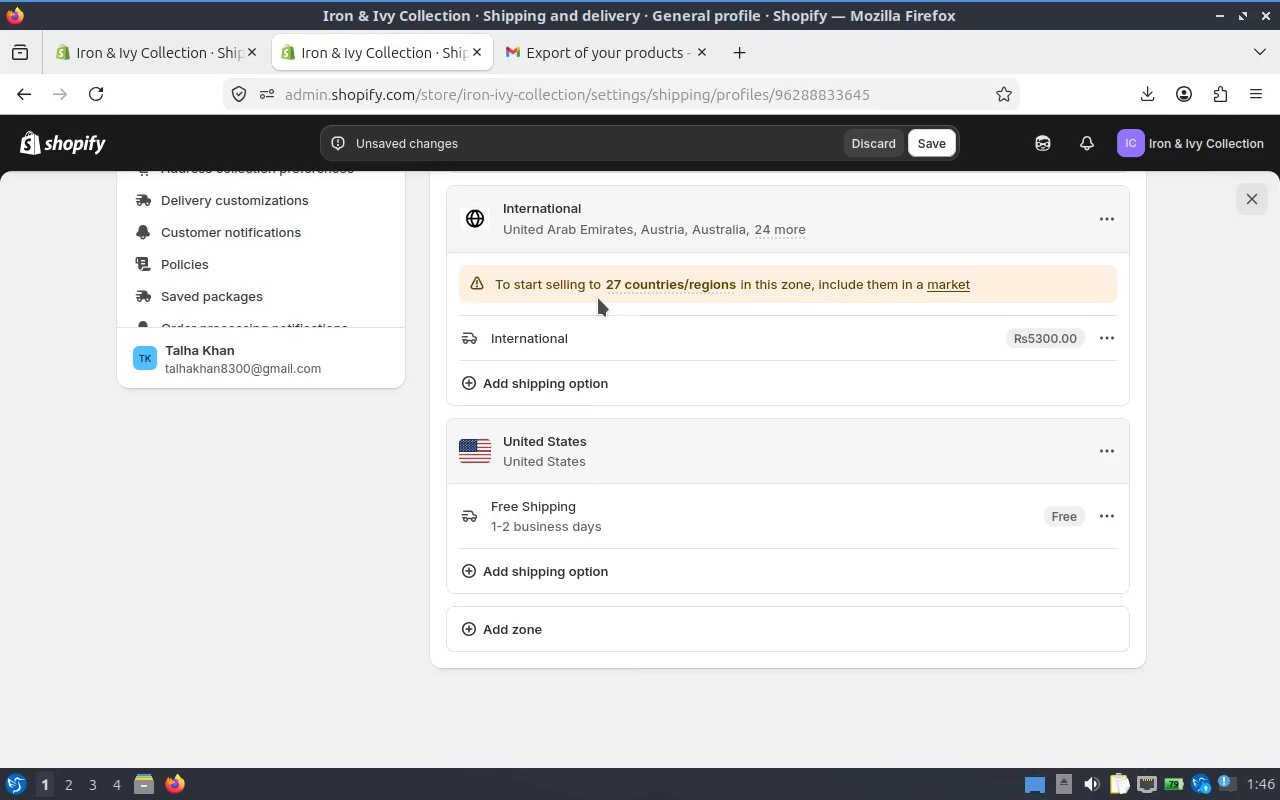 
scroll: coordinate [288, 315], scroll_direction: up, amount: 11.0
 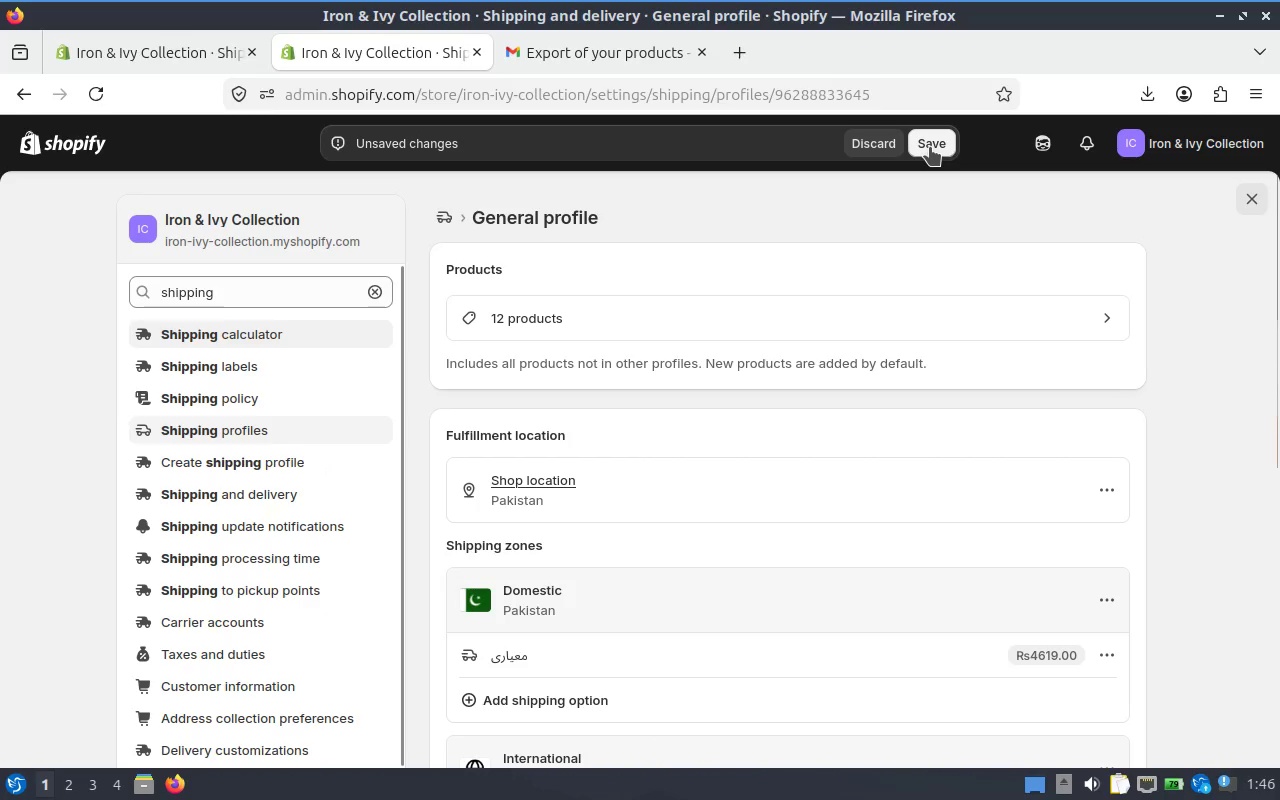 
left_click([930, 147])
 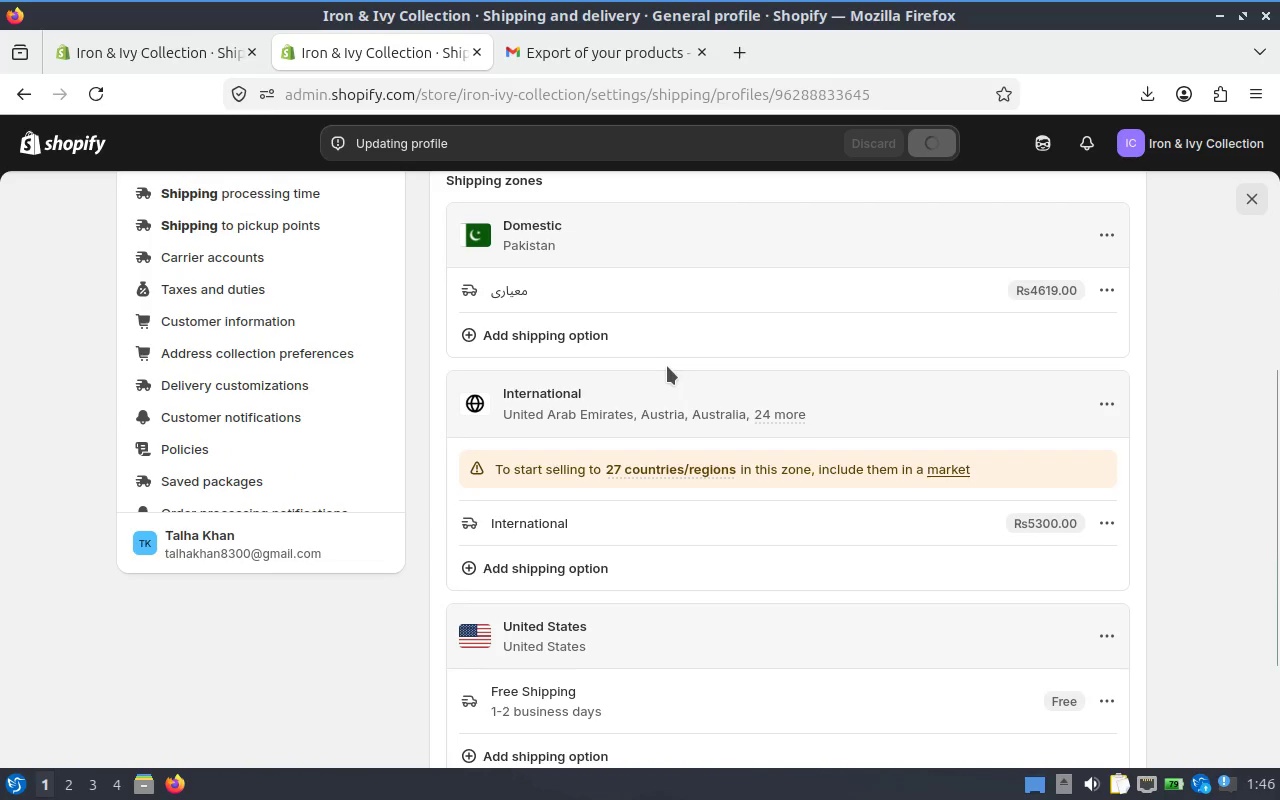 
scroll: coordinate [469, 329], scroll_direction: up, amount: 4.0
 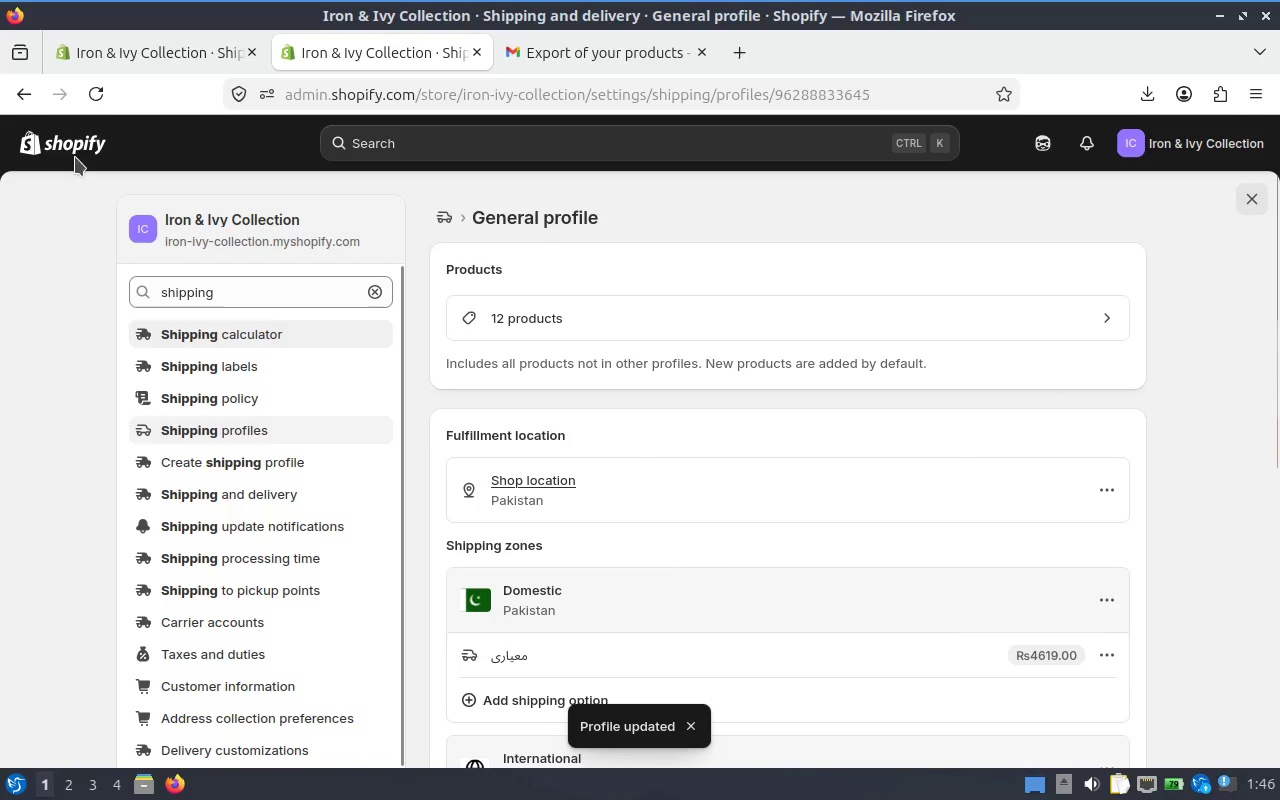 
left_click([69, 139])
 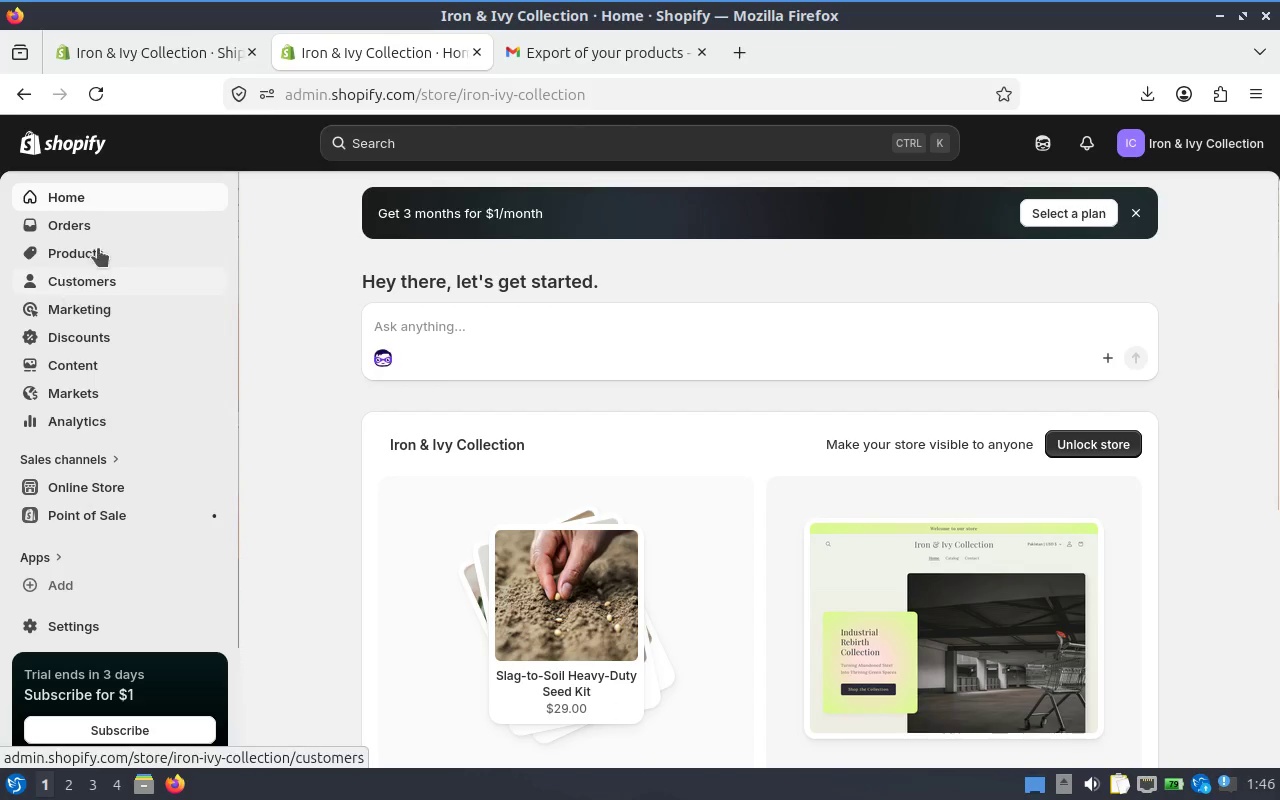 
left_click([75, 196])
 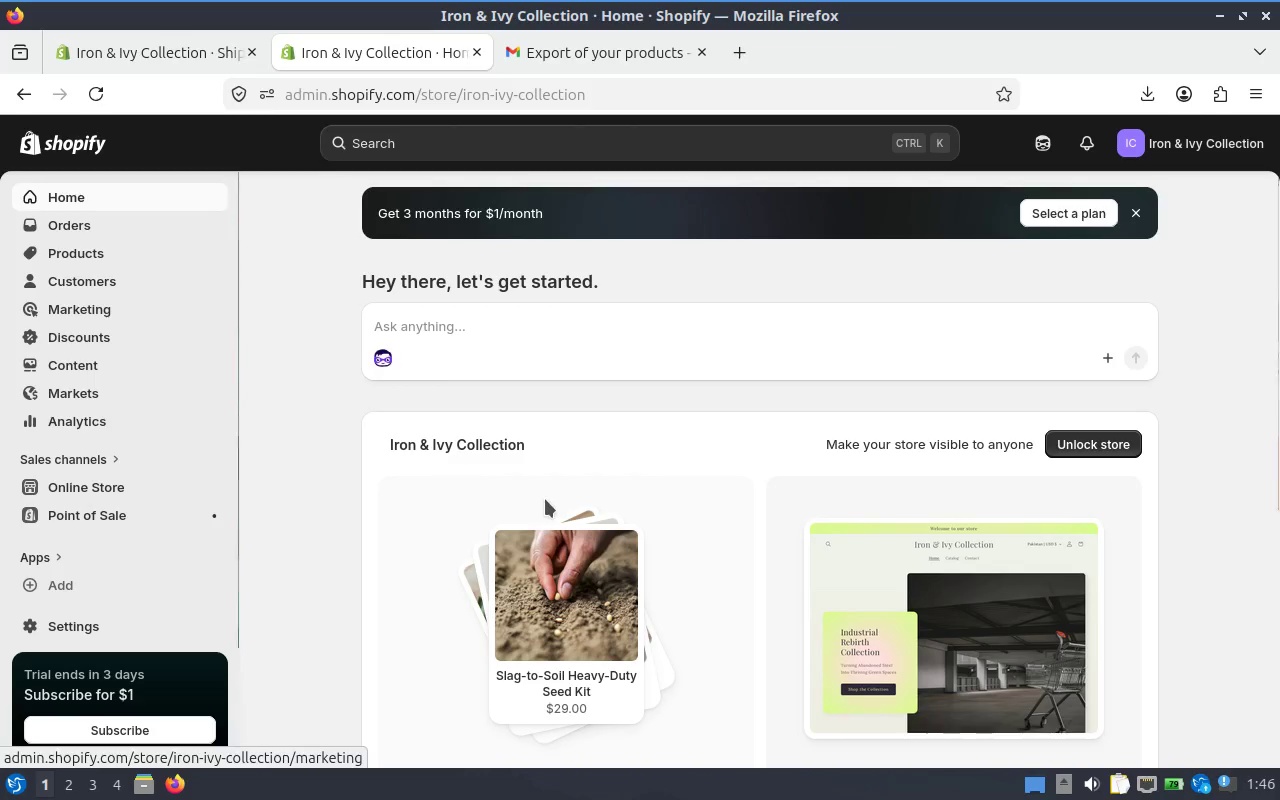 
scroll: coordinate [368, 469], scroll_direction: down, amount: 4.0
 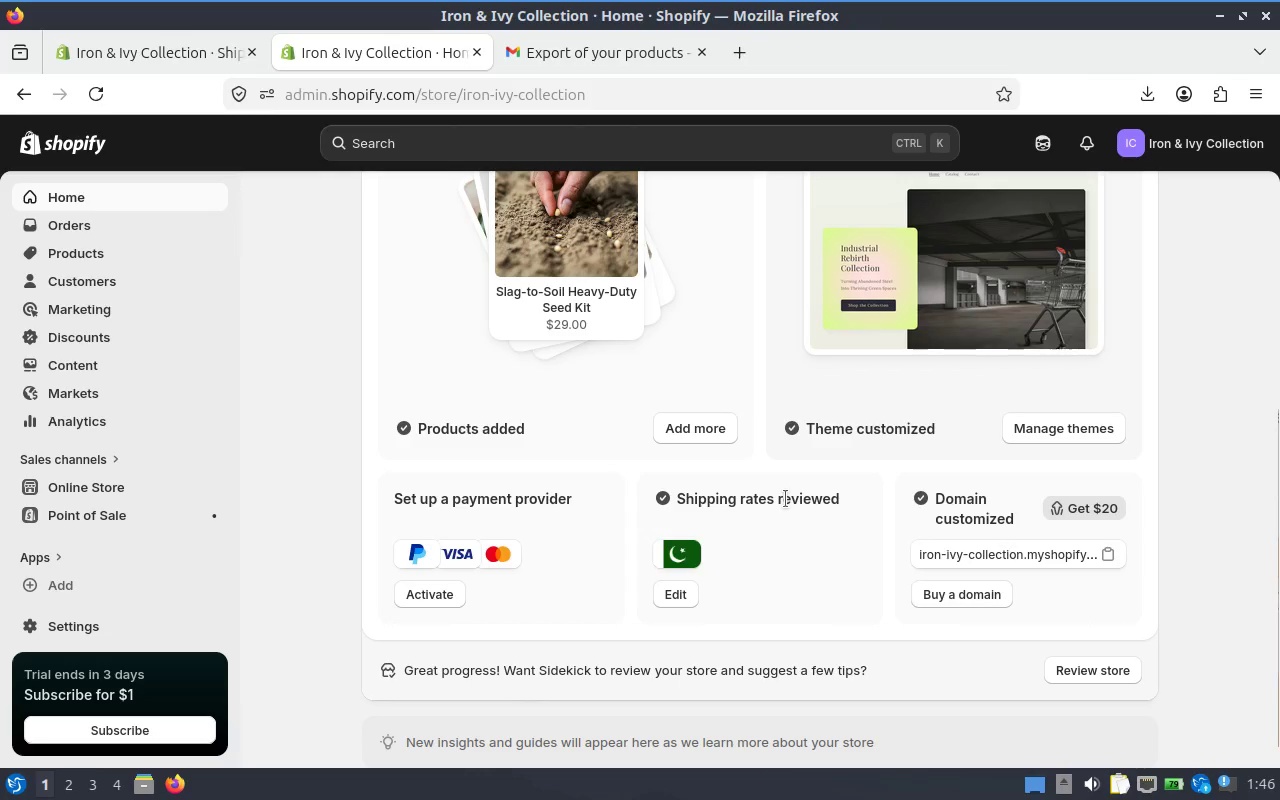 
wait(5.83)
 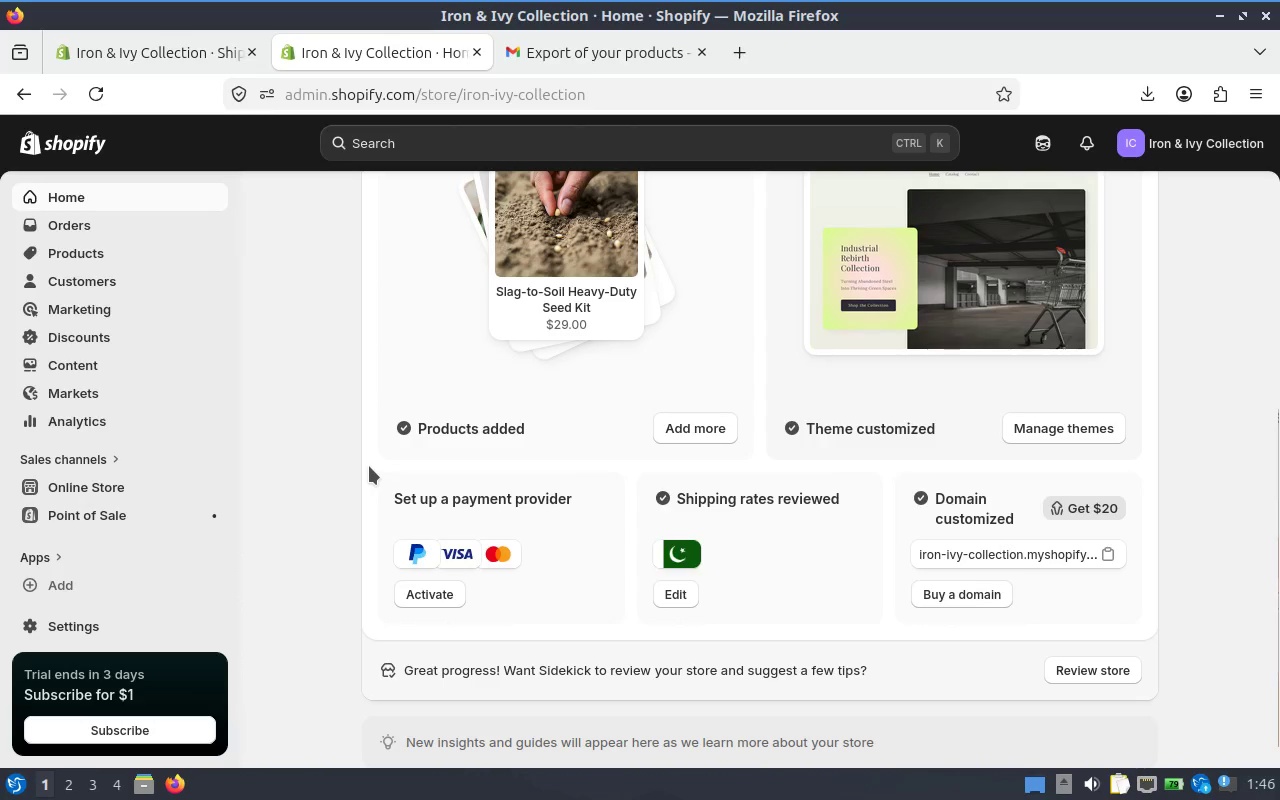 
scroll: coordinate [604, 457], scroll_direction: up, amount: 2.0
 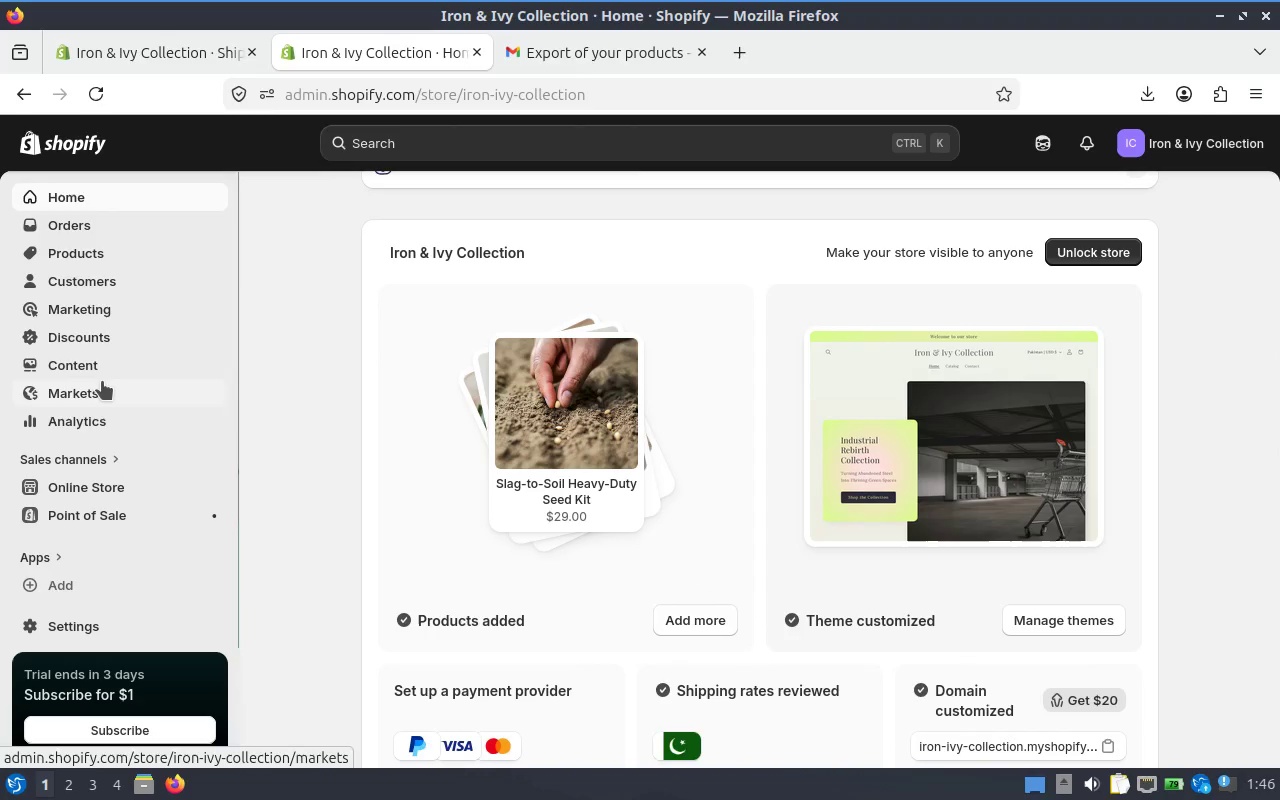 
left_click([107, 484])
 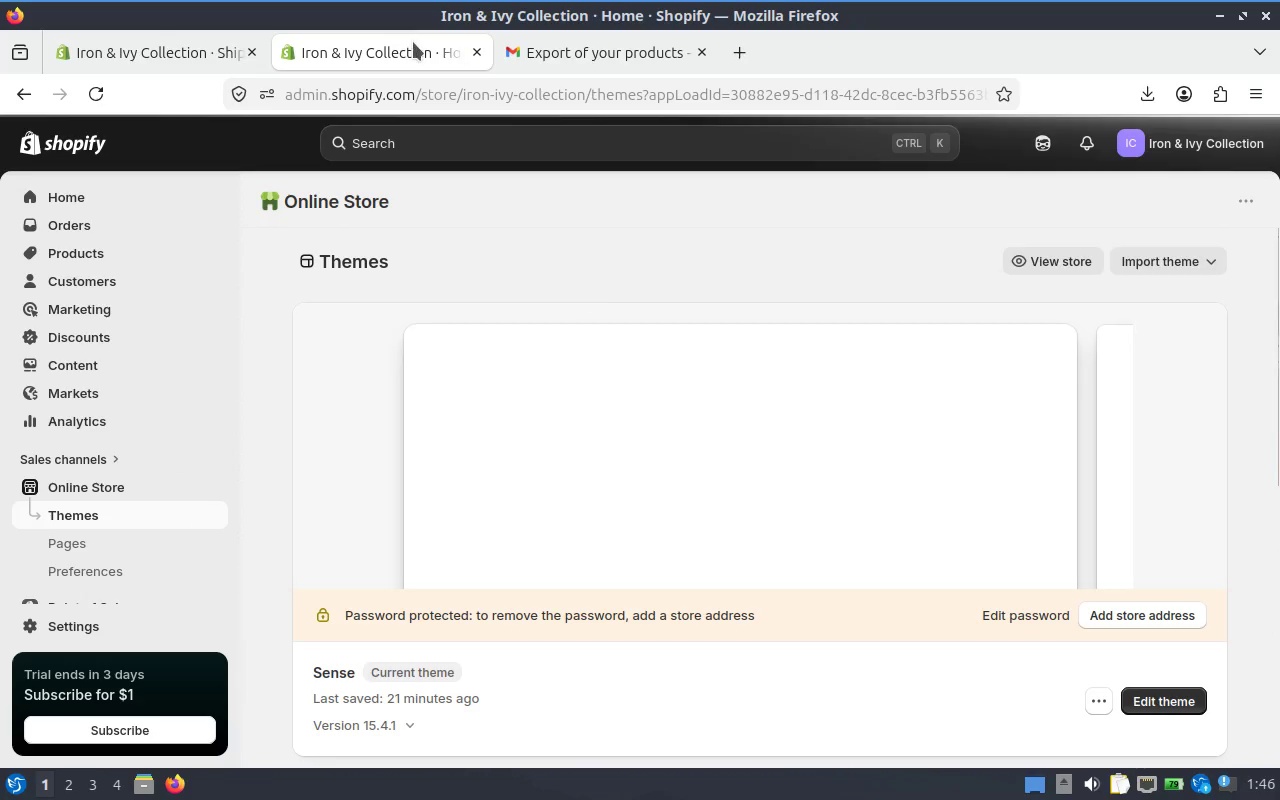 
wait(6.12)
 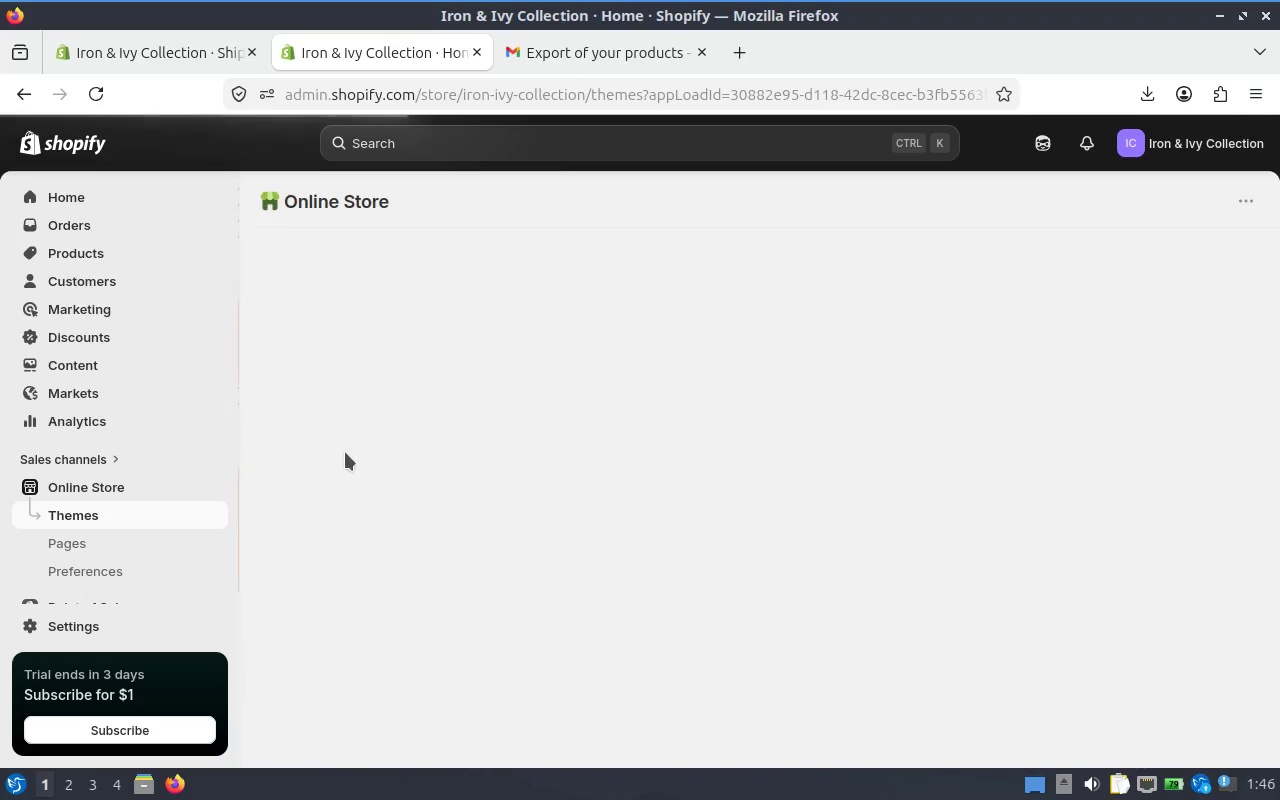 
scroll: coordinate [915, 305], scroll_direction: down, amount: 9.0
 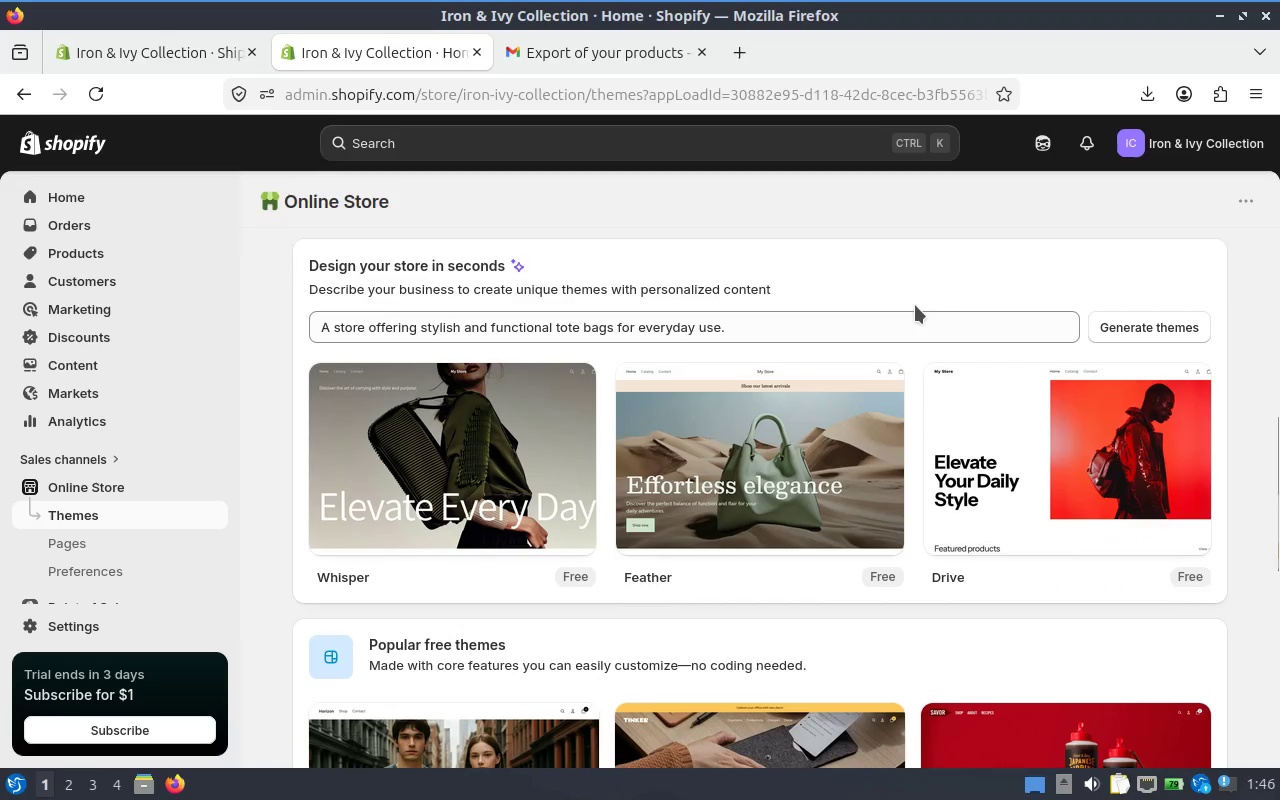 
scroll: coordinate [913, 335], scroll_direction: up, amount: 12.0
 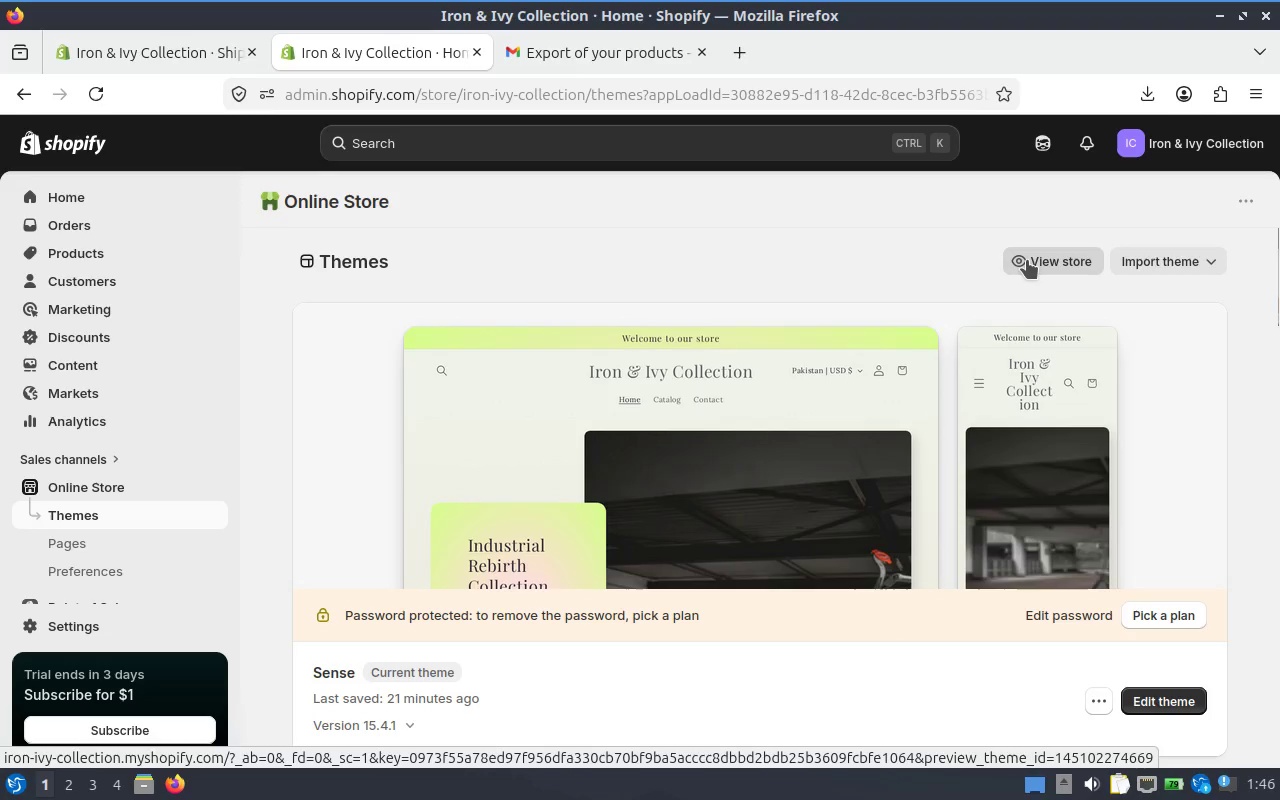 
left_click([1027, 260])
 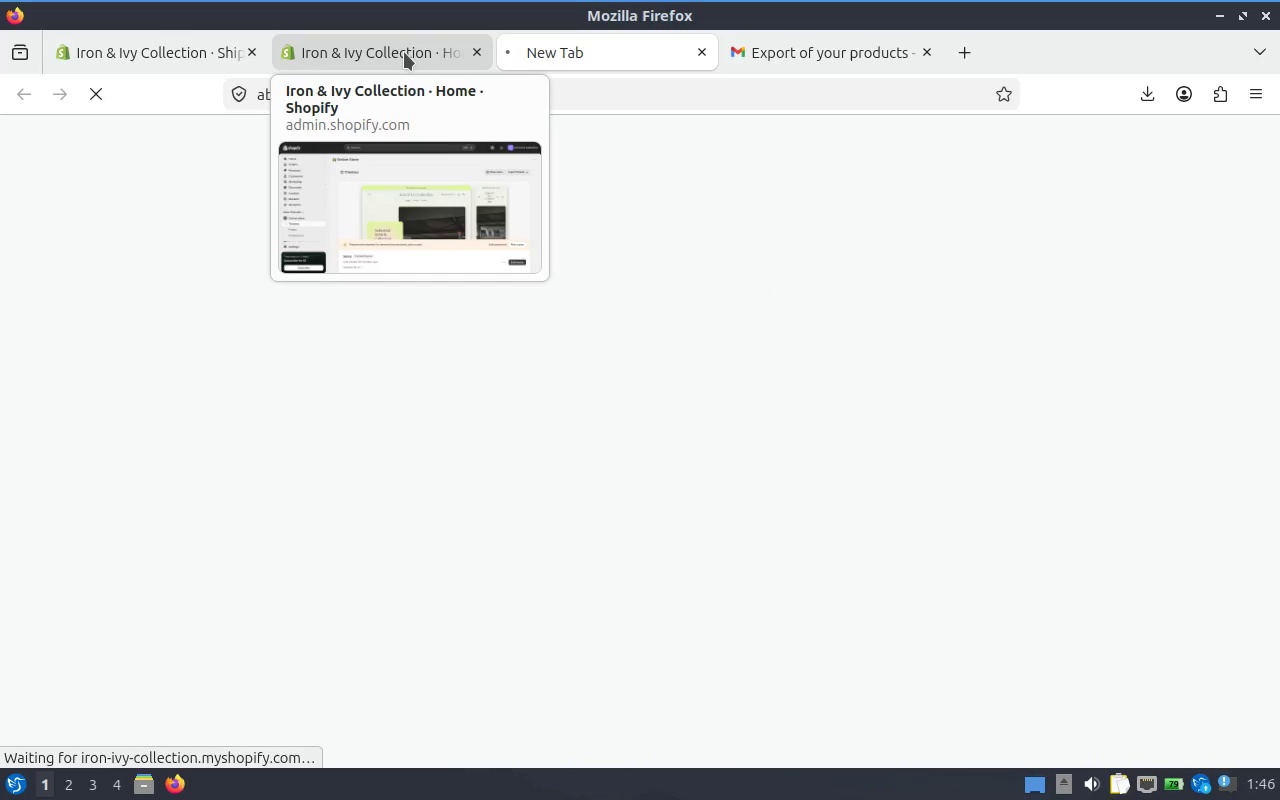 
left_click([404, 52])
 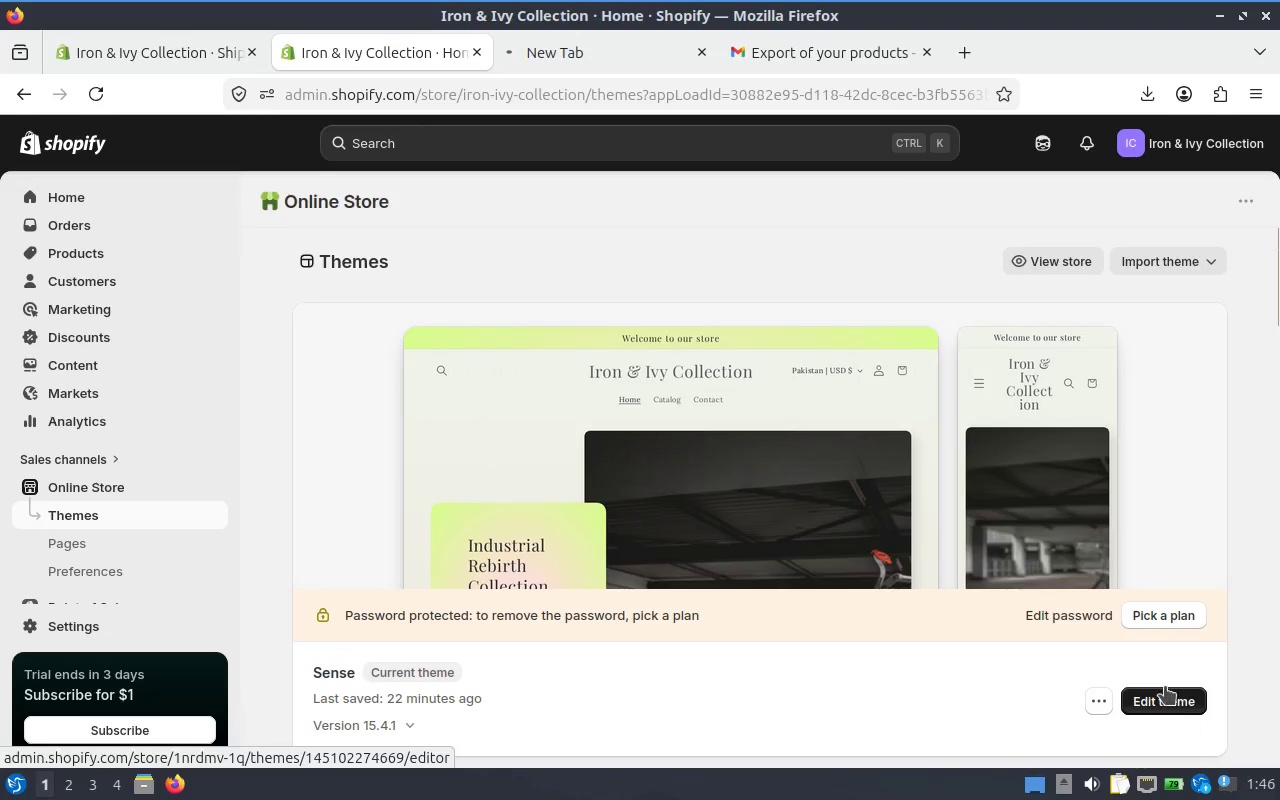 
left_click([583, 47])
 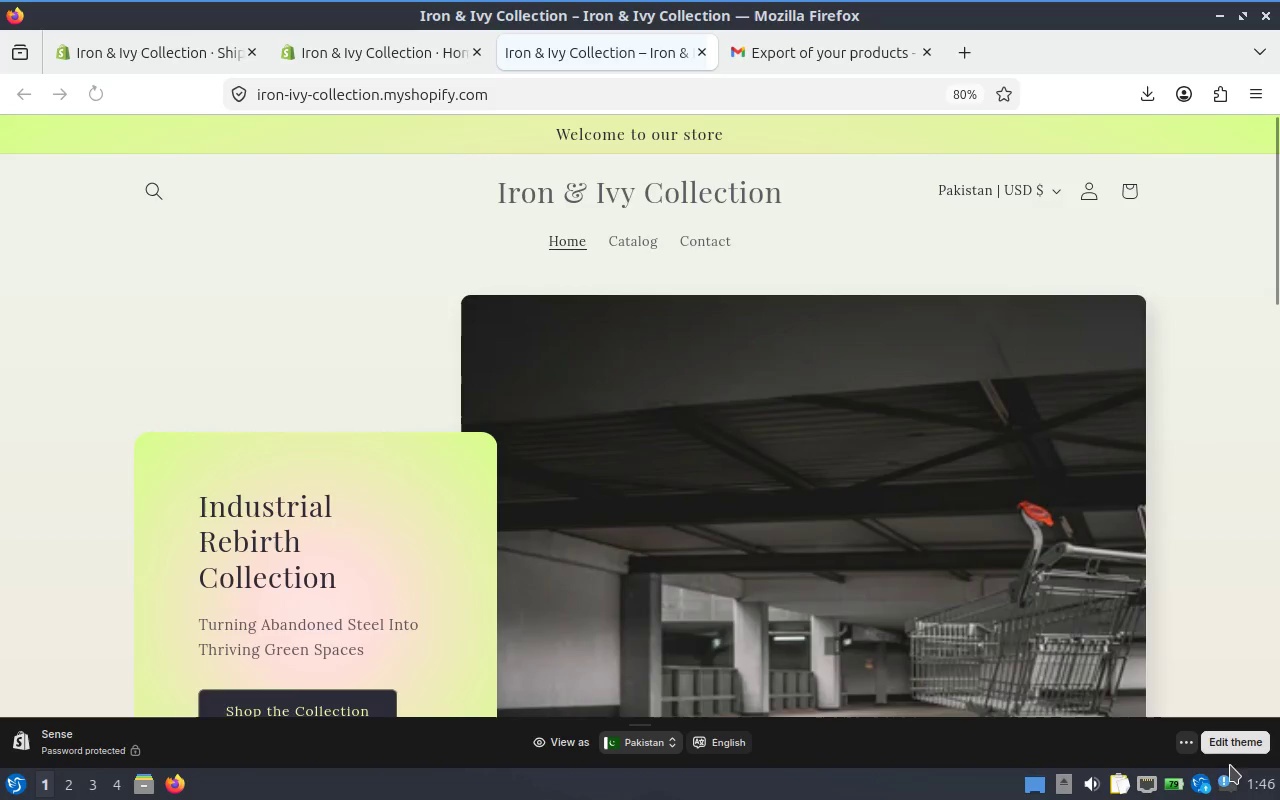 
left_click([1176, 743])
 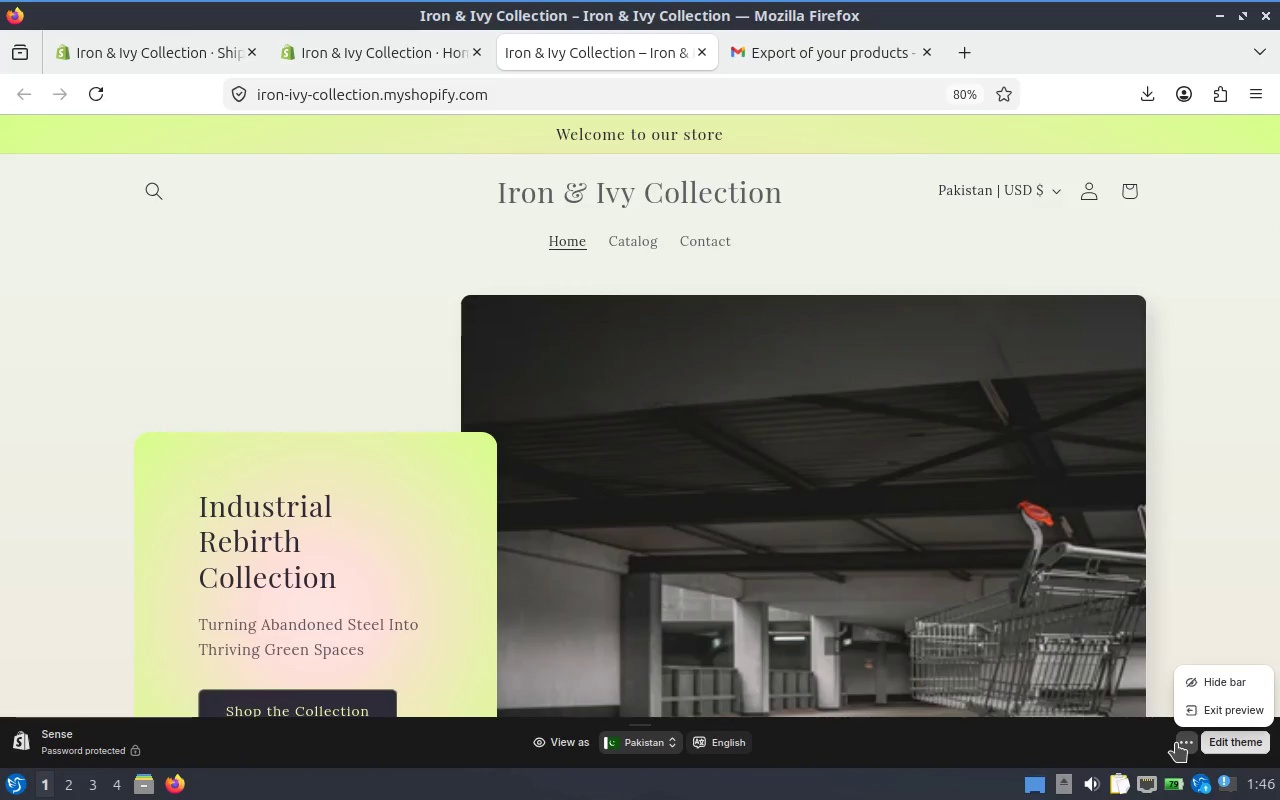 
left_click([1176, 743])
 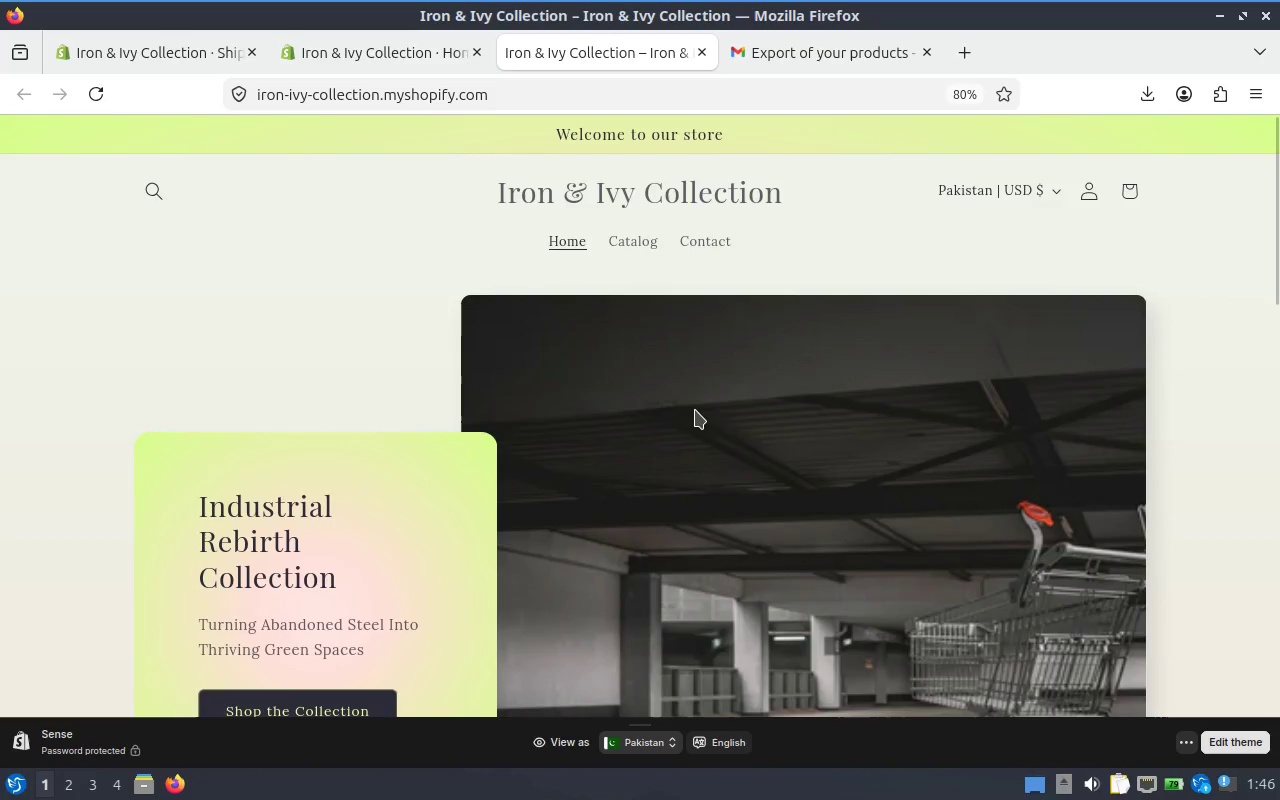 
scroll: coordinate [691, 407], scroll_direction: down, amount: 2.0
 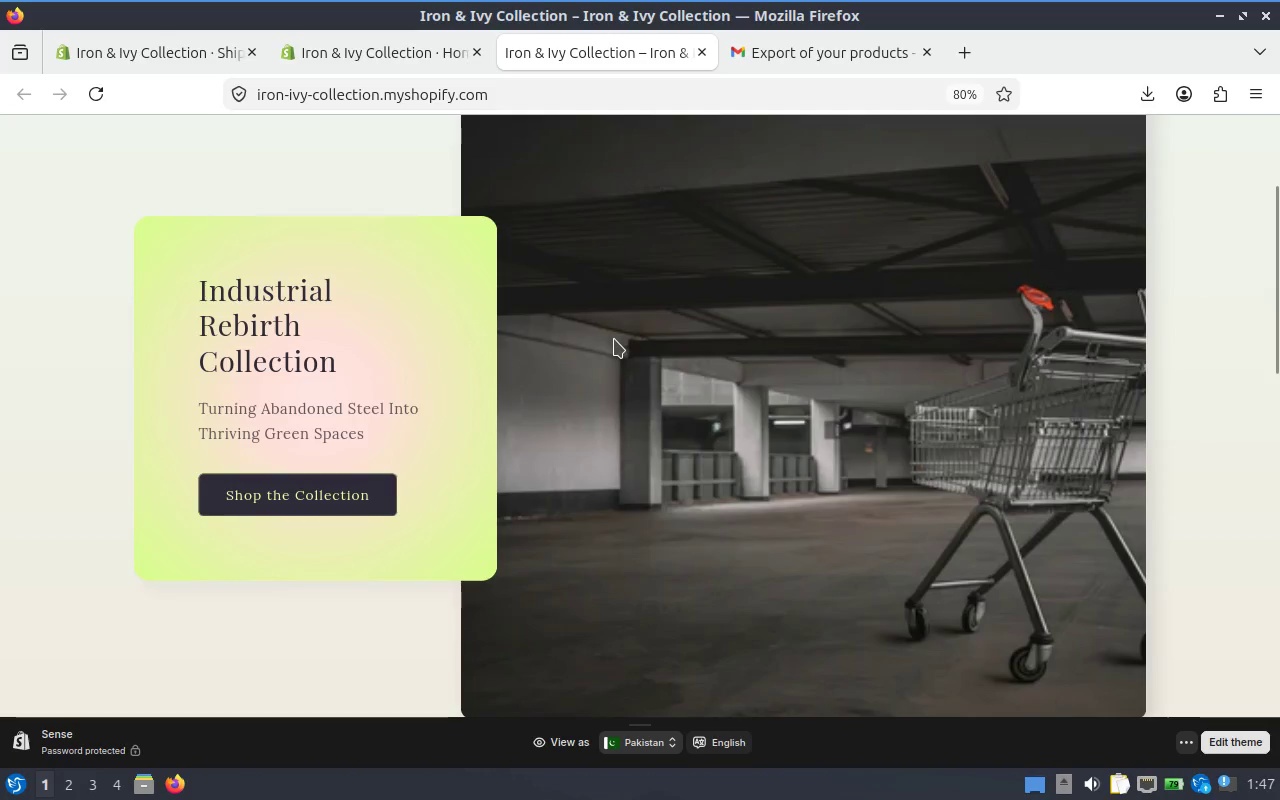 
scroll: coordinate [614, 339], scroll_direction: up, amount: 1.0
 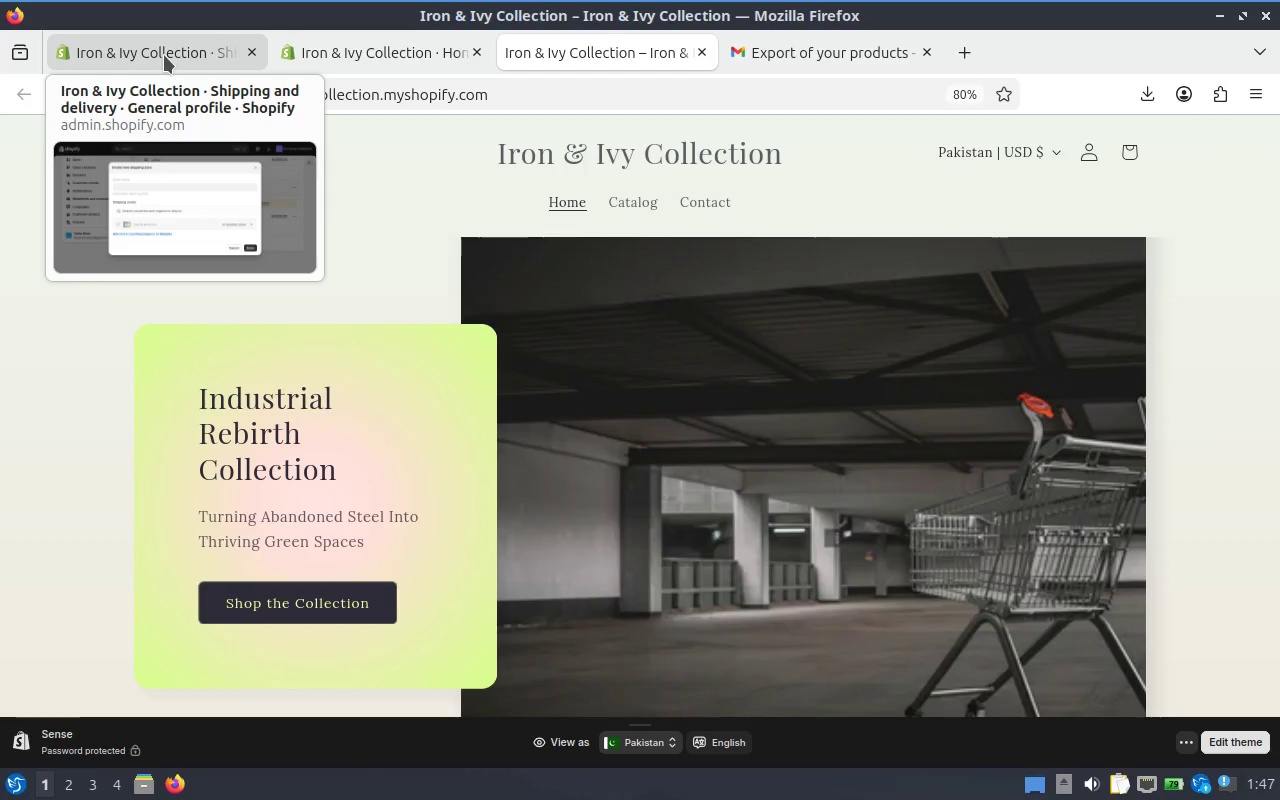 
left_click([164, 55])
 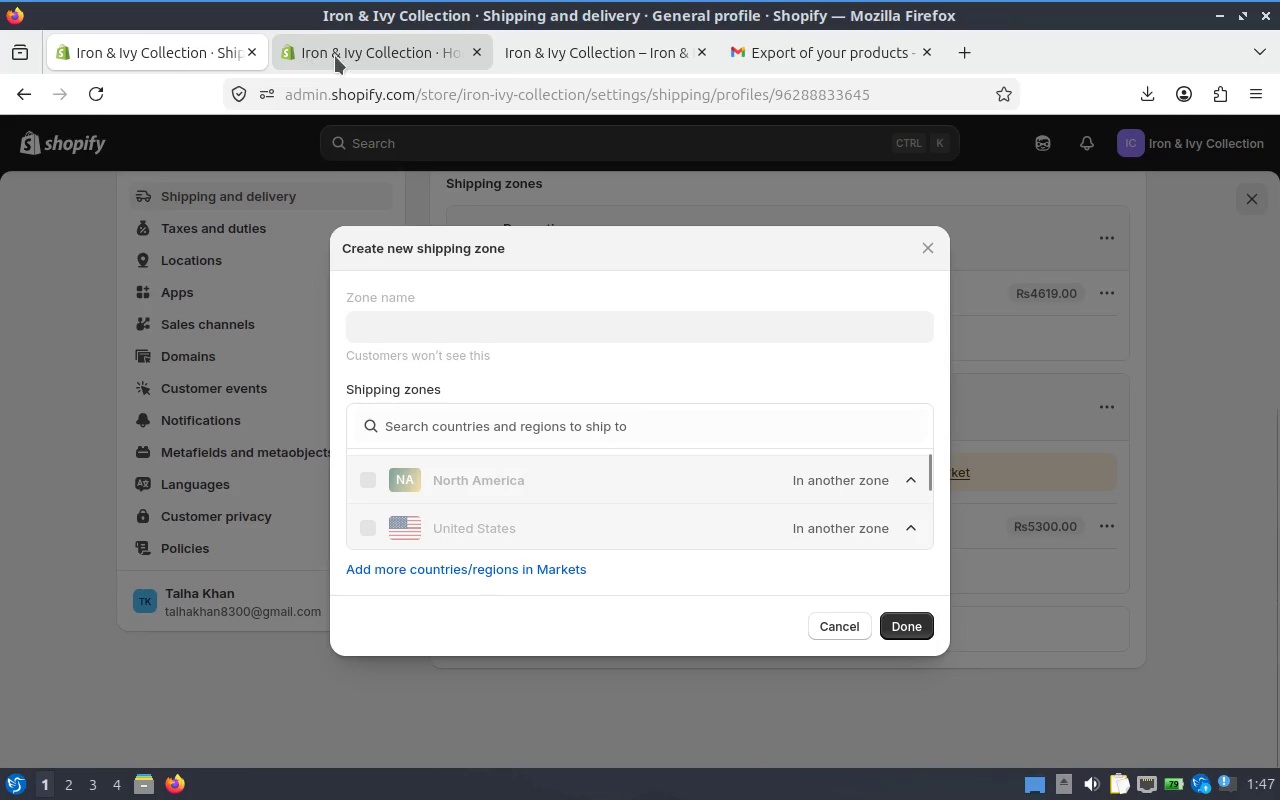 
left_click([335, 56])
 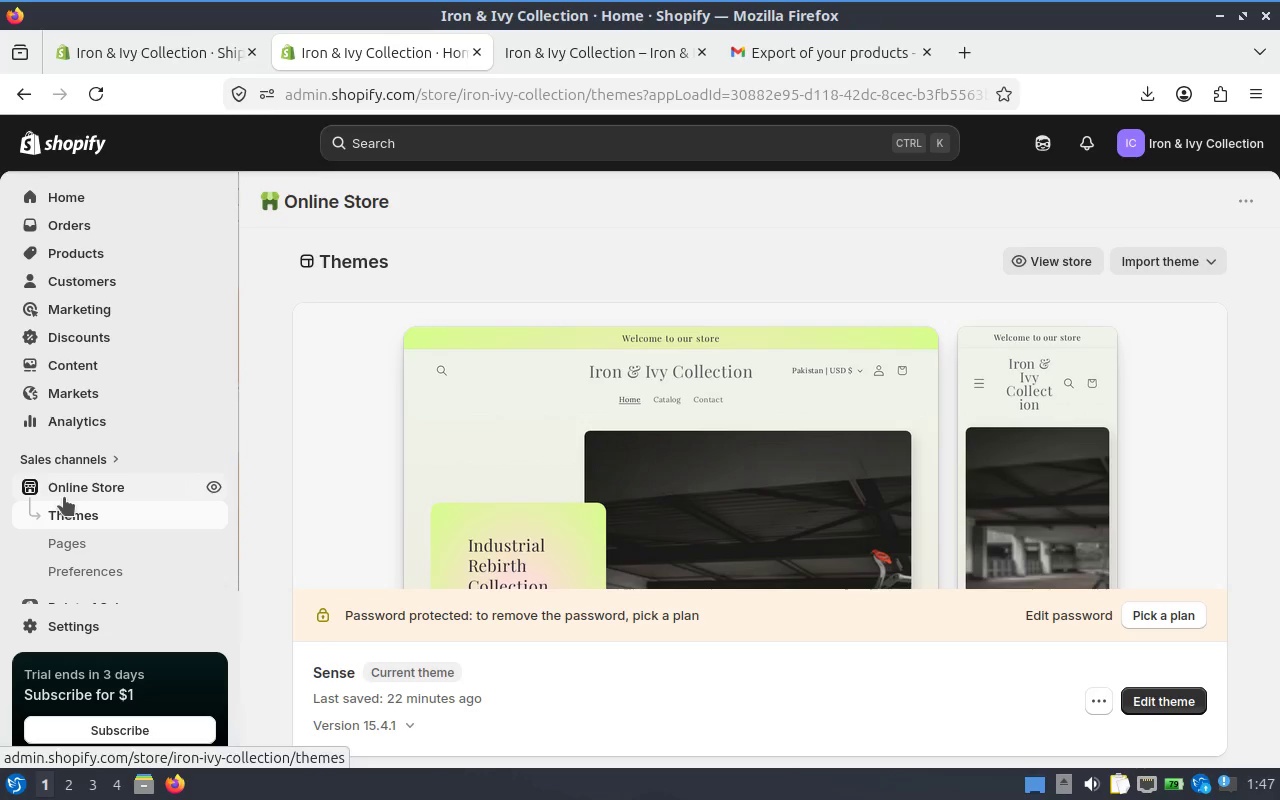 
scroll: coordinate [611, 392], scroll_direction: down, amount: 2.0
 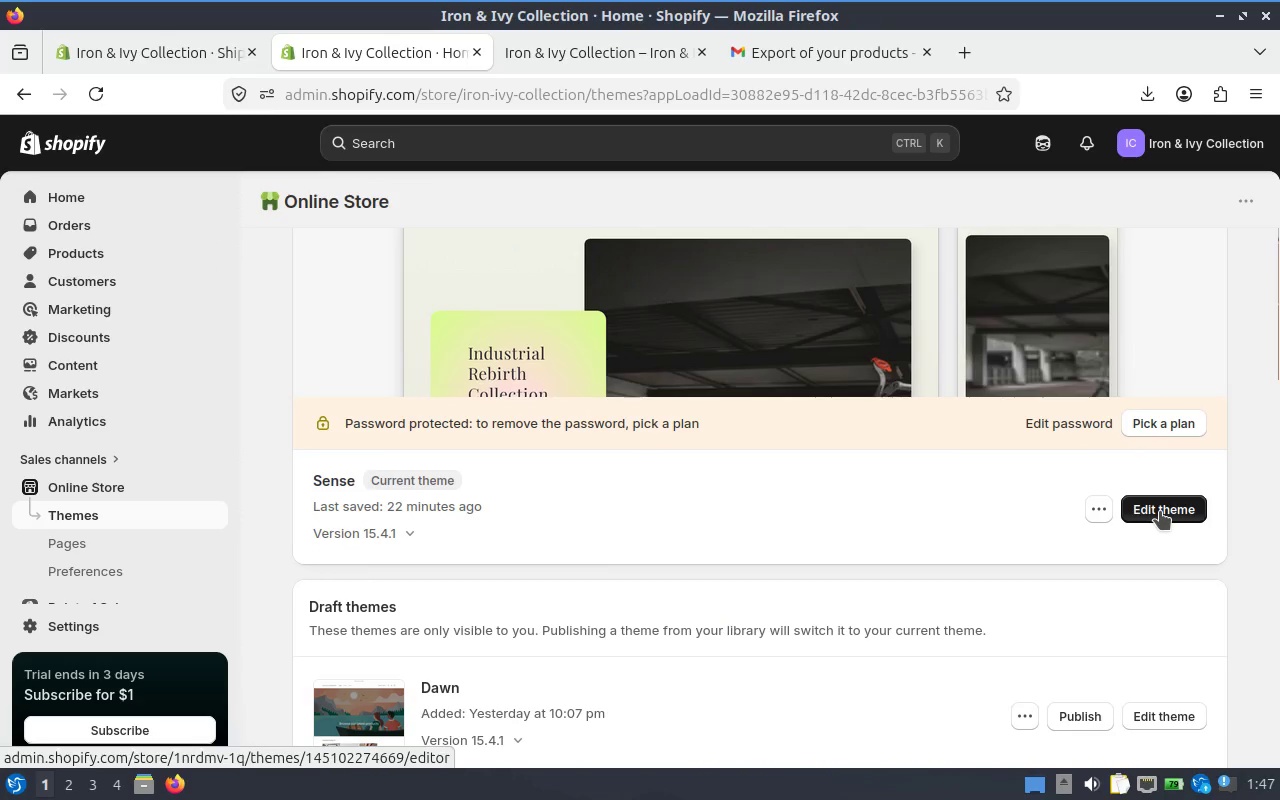 
left_click([1160, 511])
 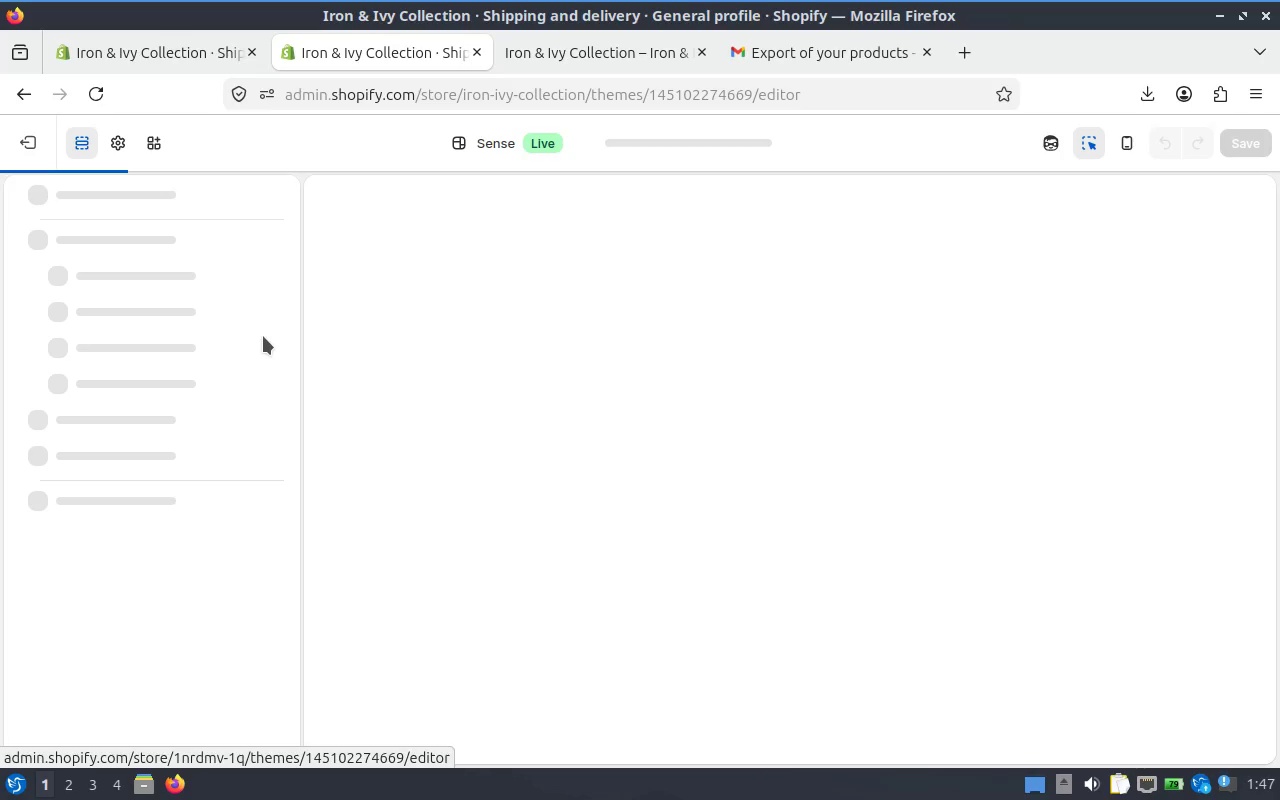 
left_click([987, 485])
 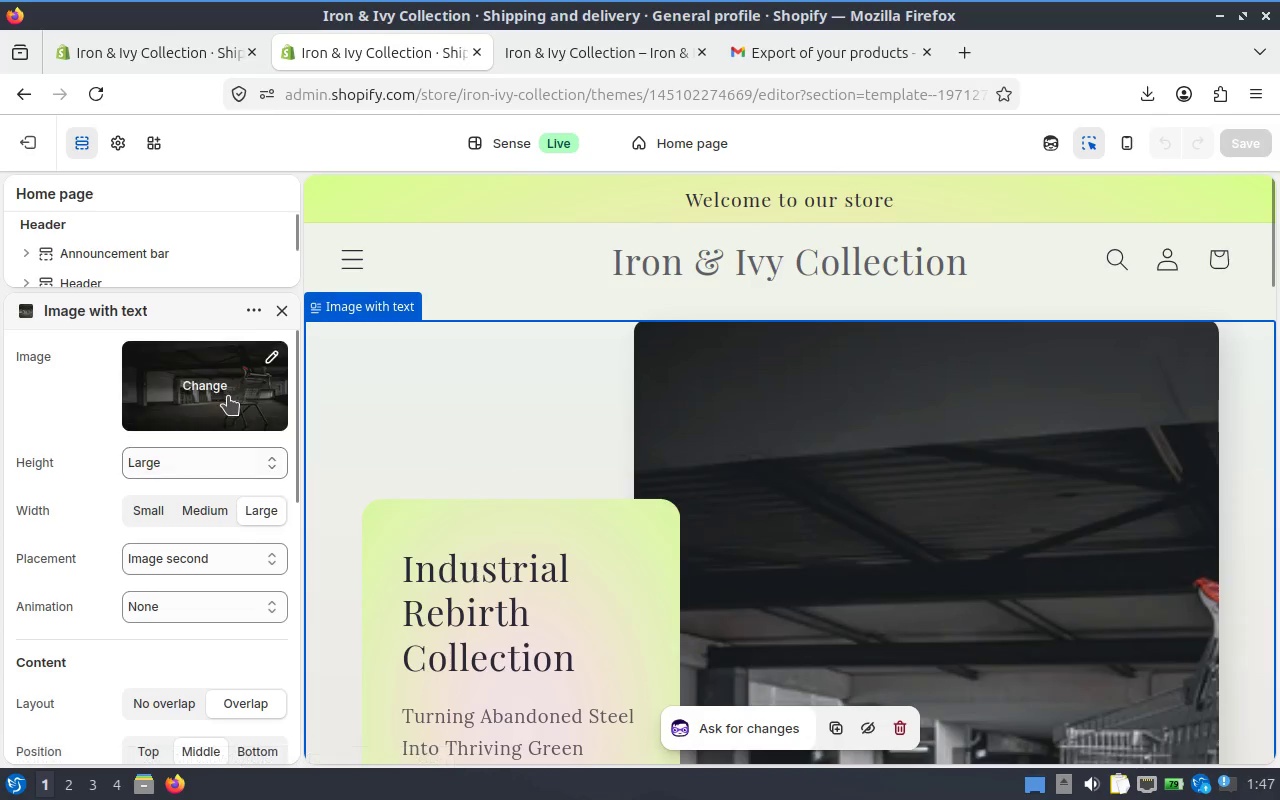 
left_click([219, 393])
 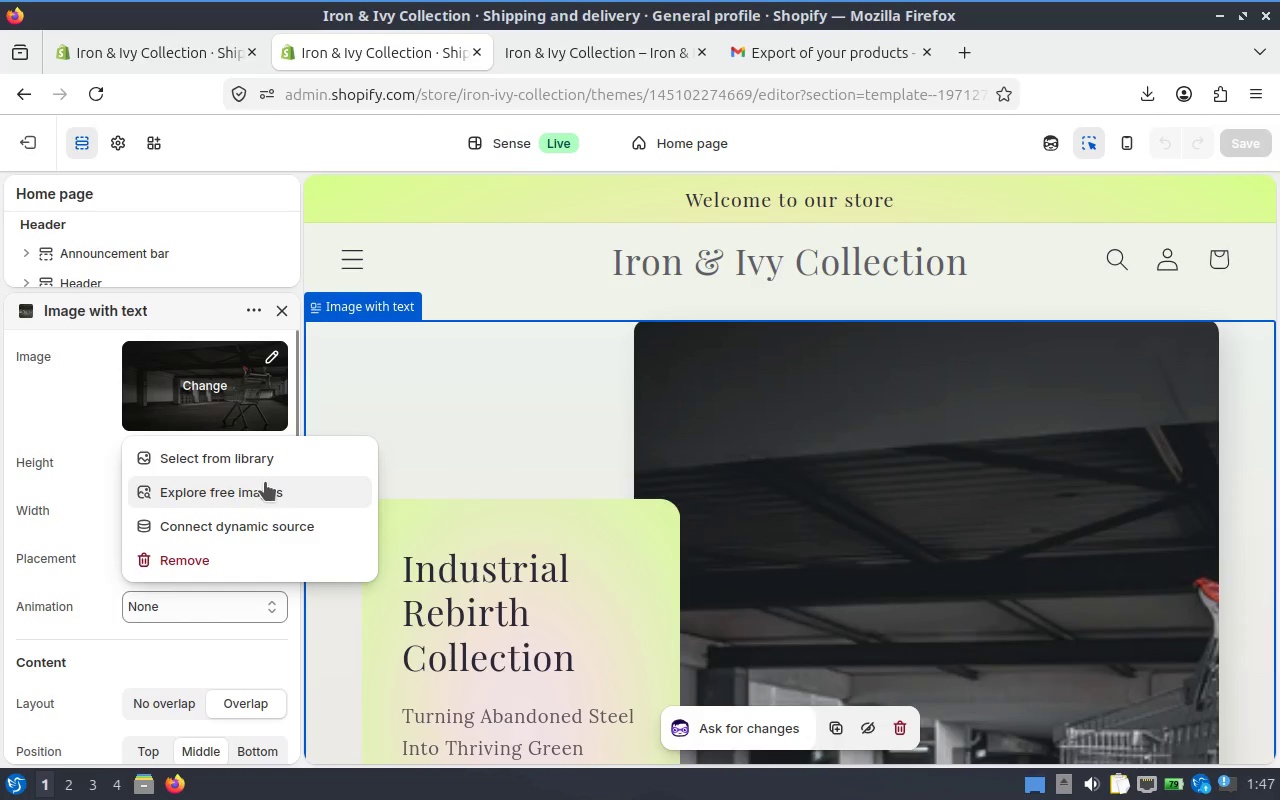 
left_click([265, 482])
 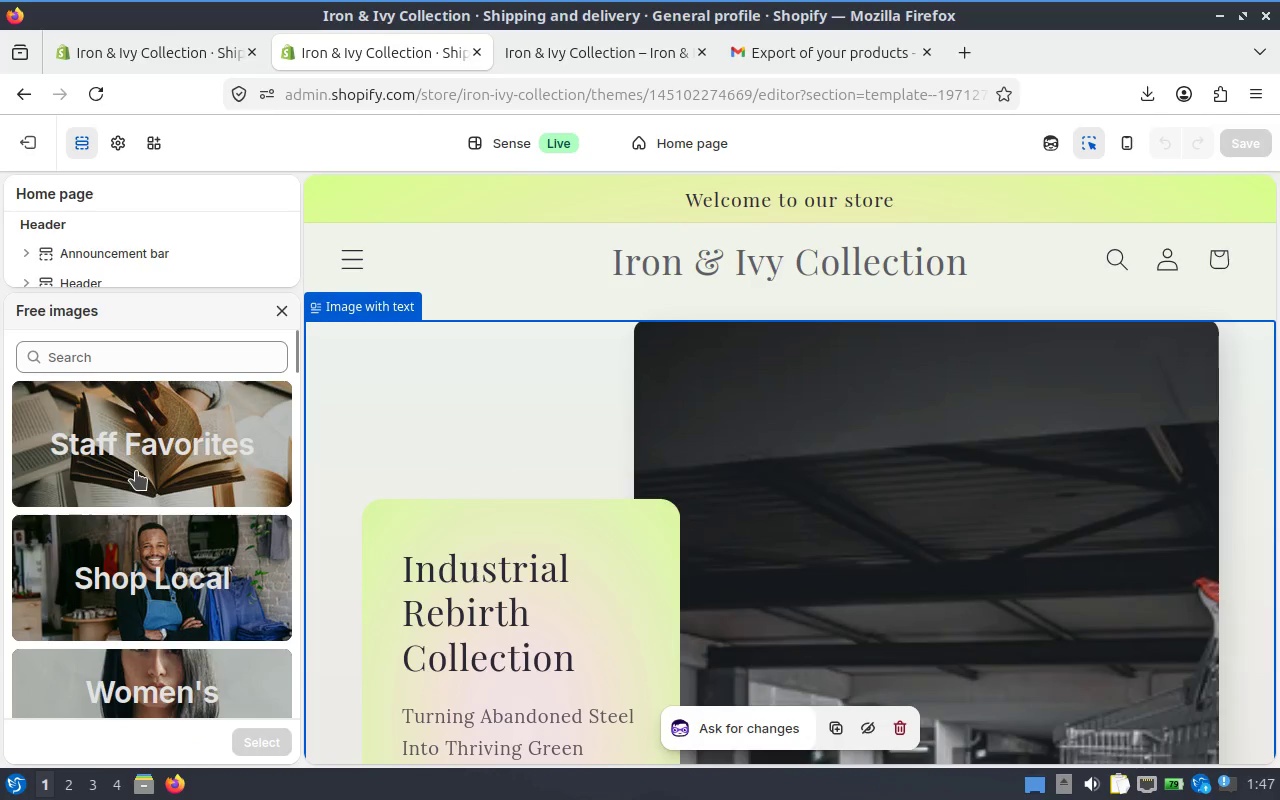 
scroll: coordinate [150, 540], scroll_direction: down, amount: 9.0
 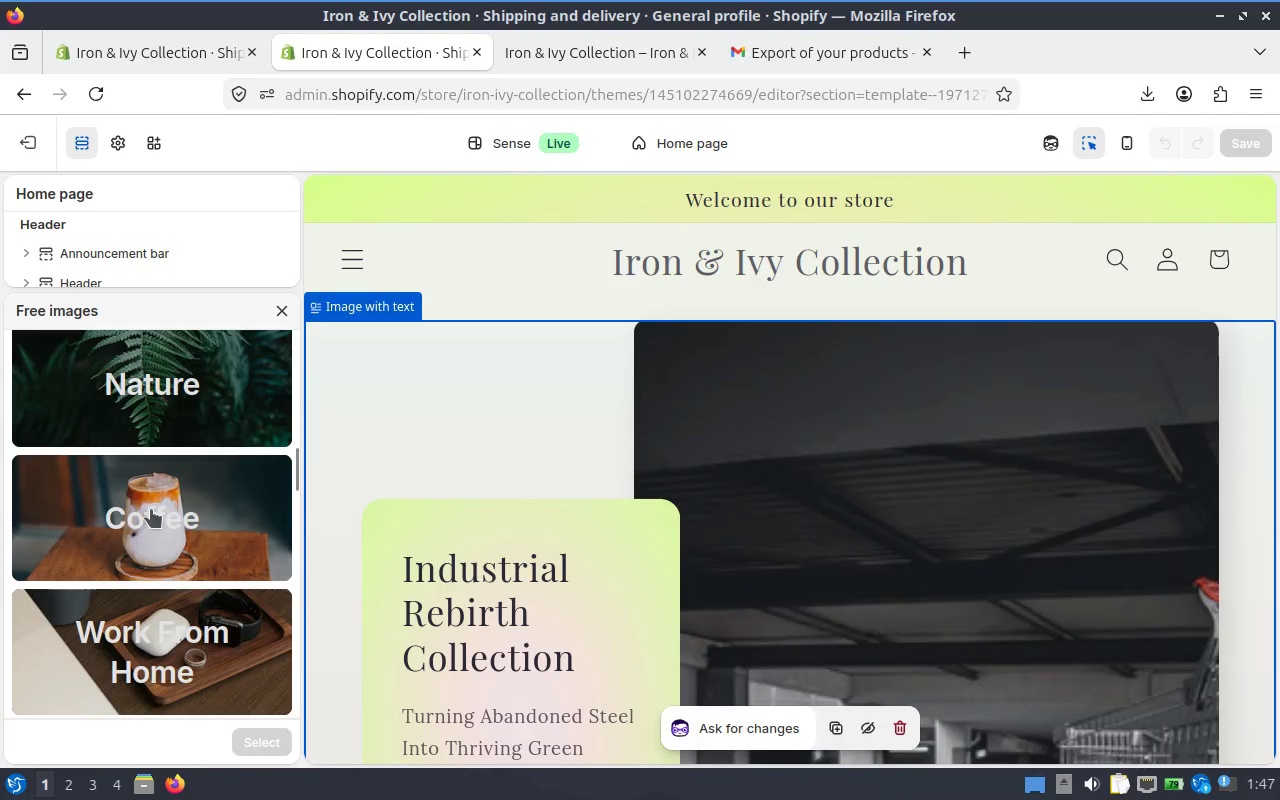 
scroll: coordinate [151, 509], scroll_direction: up, amount: 1.0
 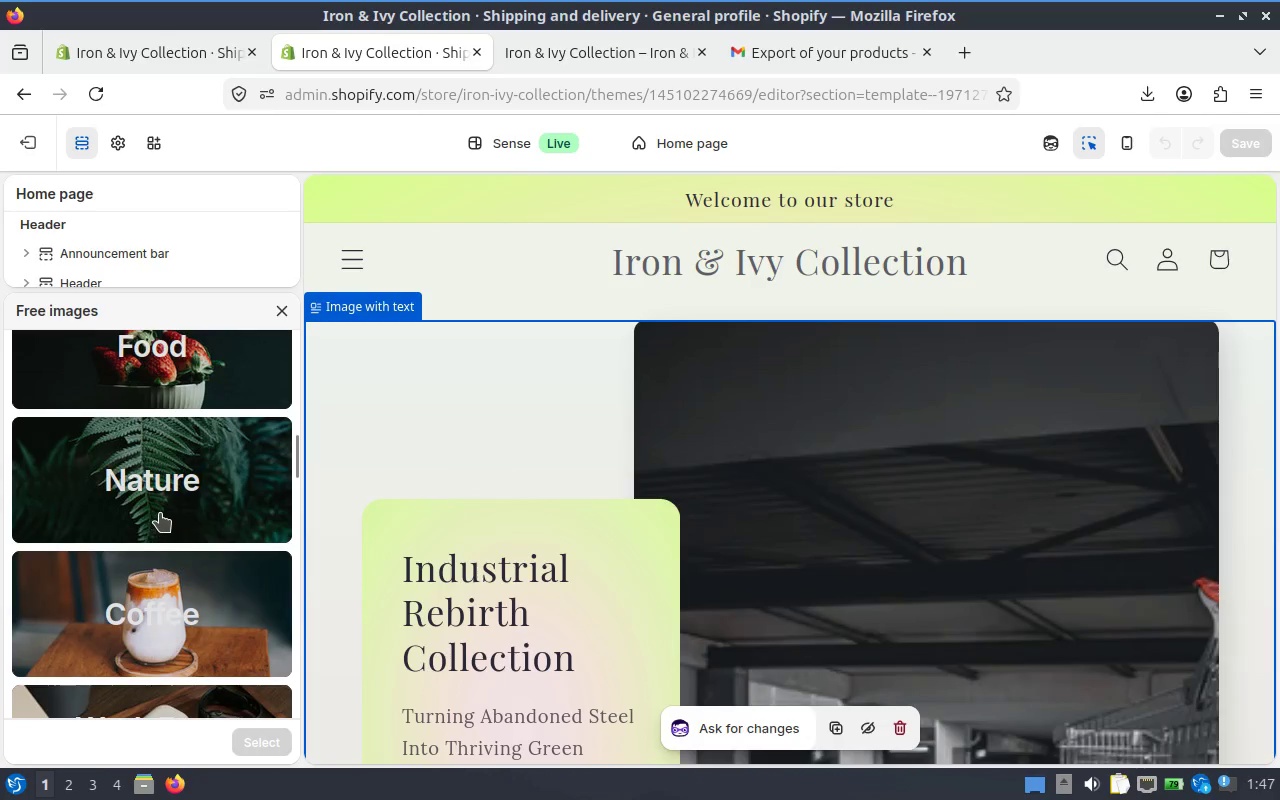 
left_click([160, 513])
 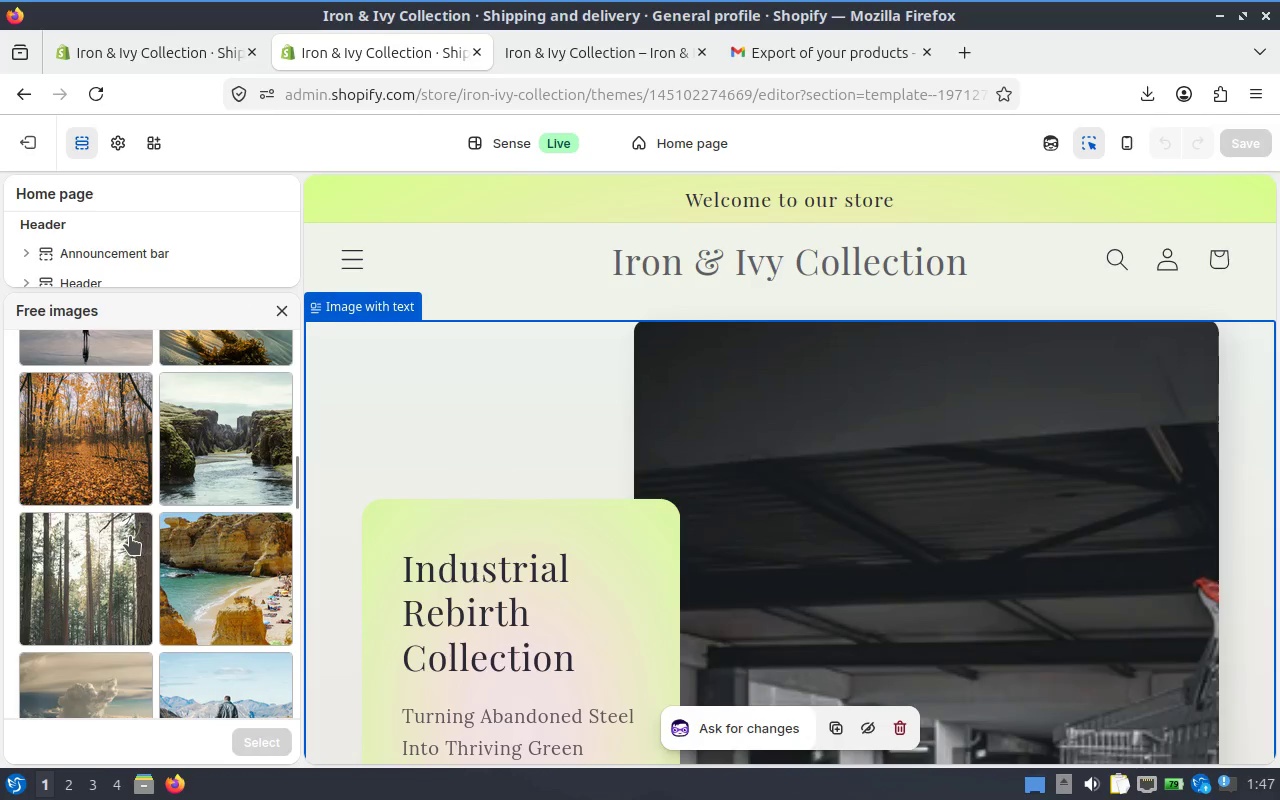 
scroll: coordinate [187, 512], scroll_direction: down, amount: 7.0
 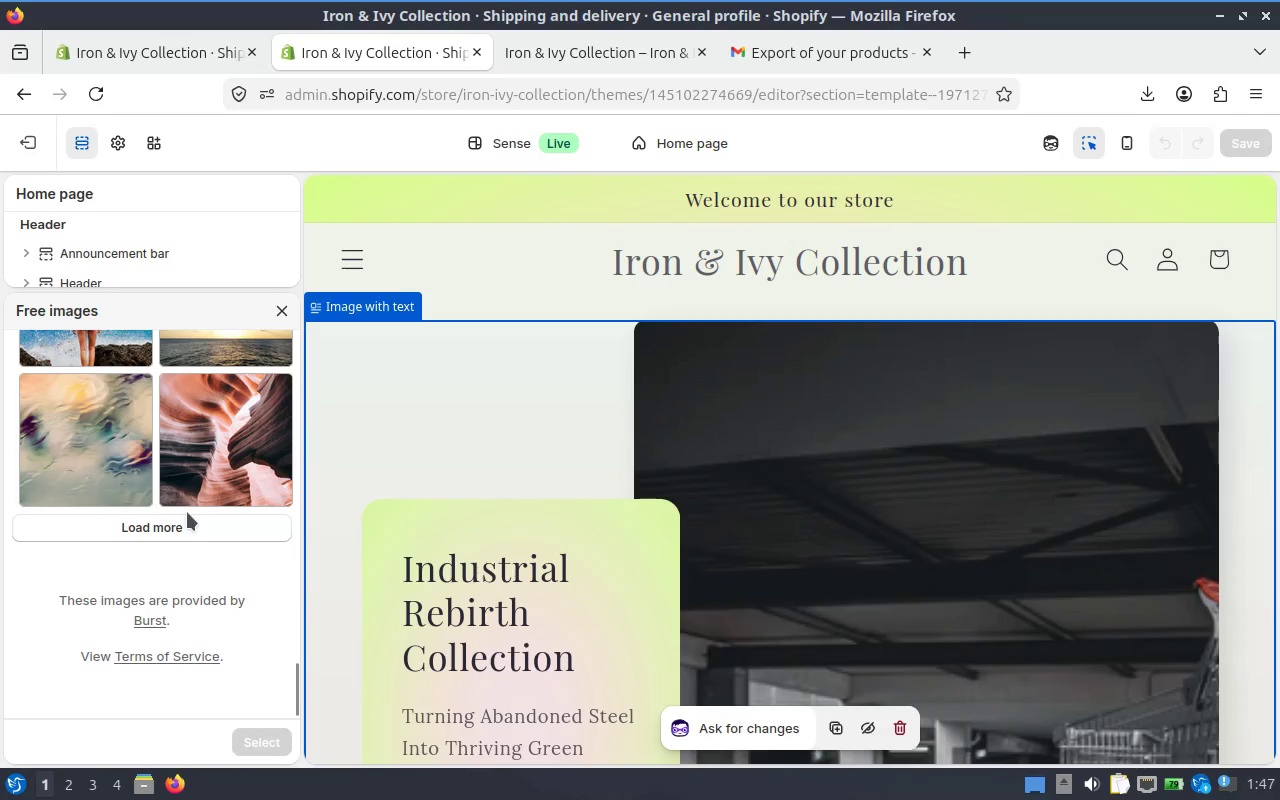 
left_click([179, 540])
 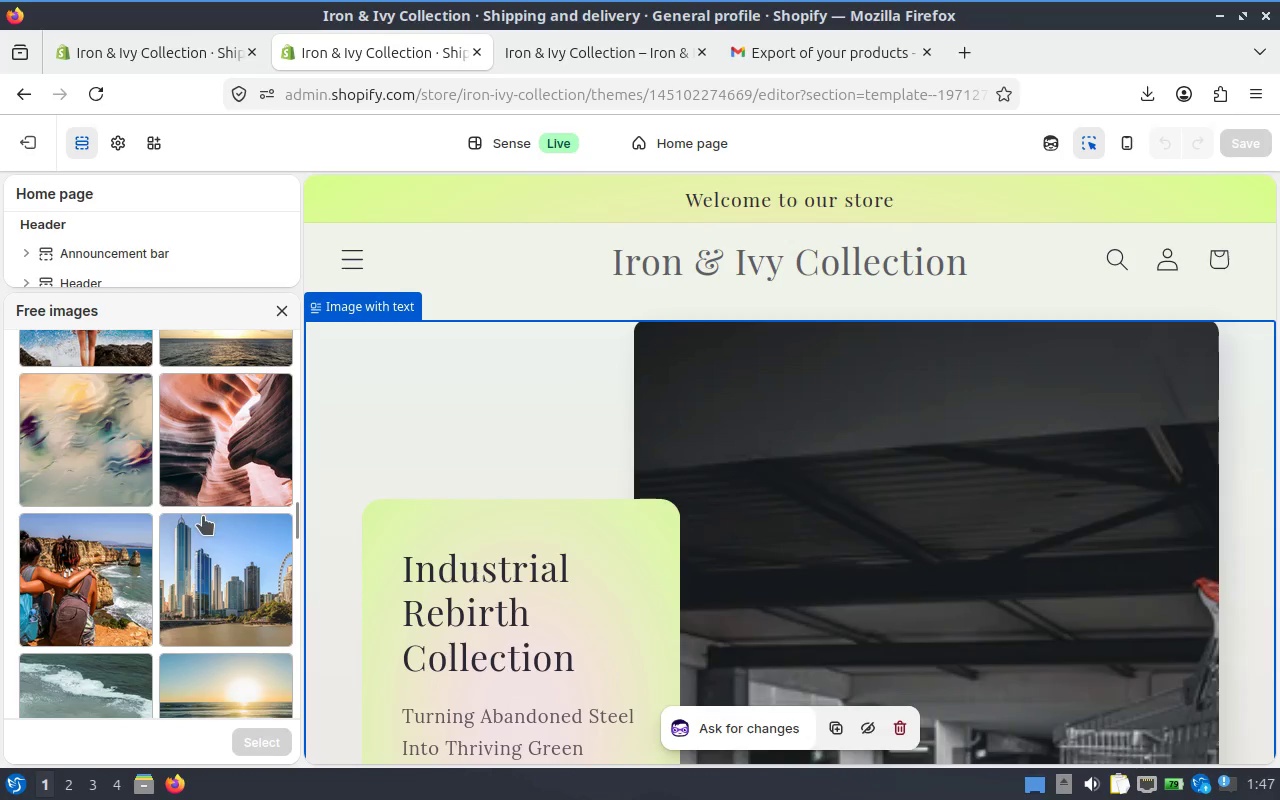 
scroll: coordinate [191, 518], scroll_direction: down, amount: 5.0
 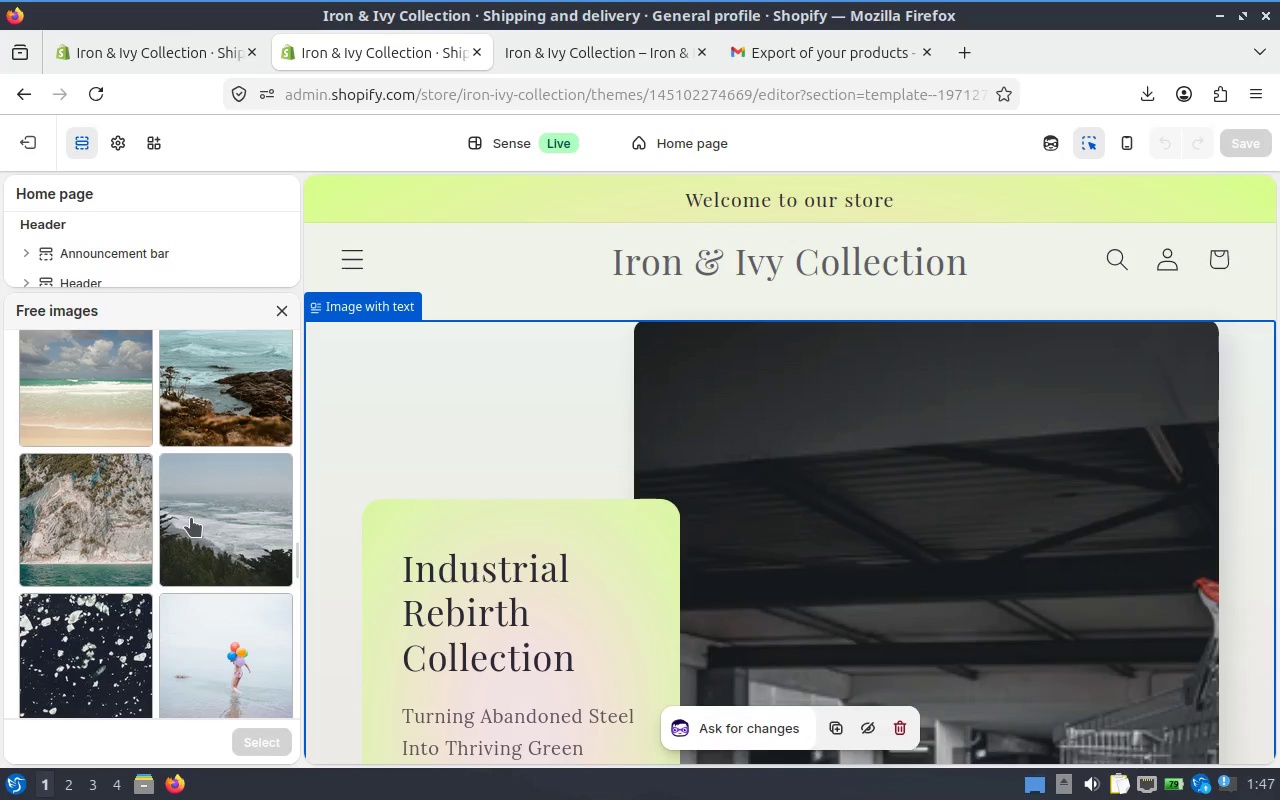 
scroll: coordinate [191, 518], scroll_direction: up, amount: 1.0
 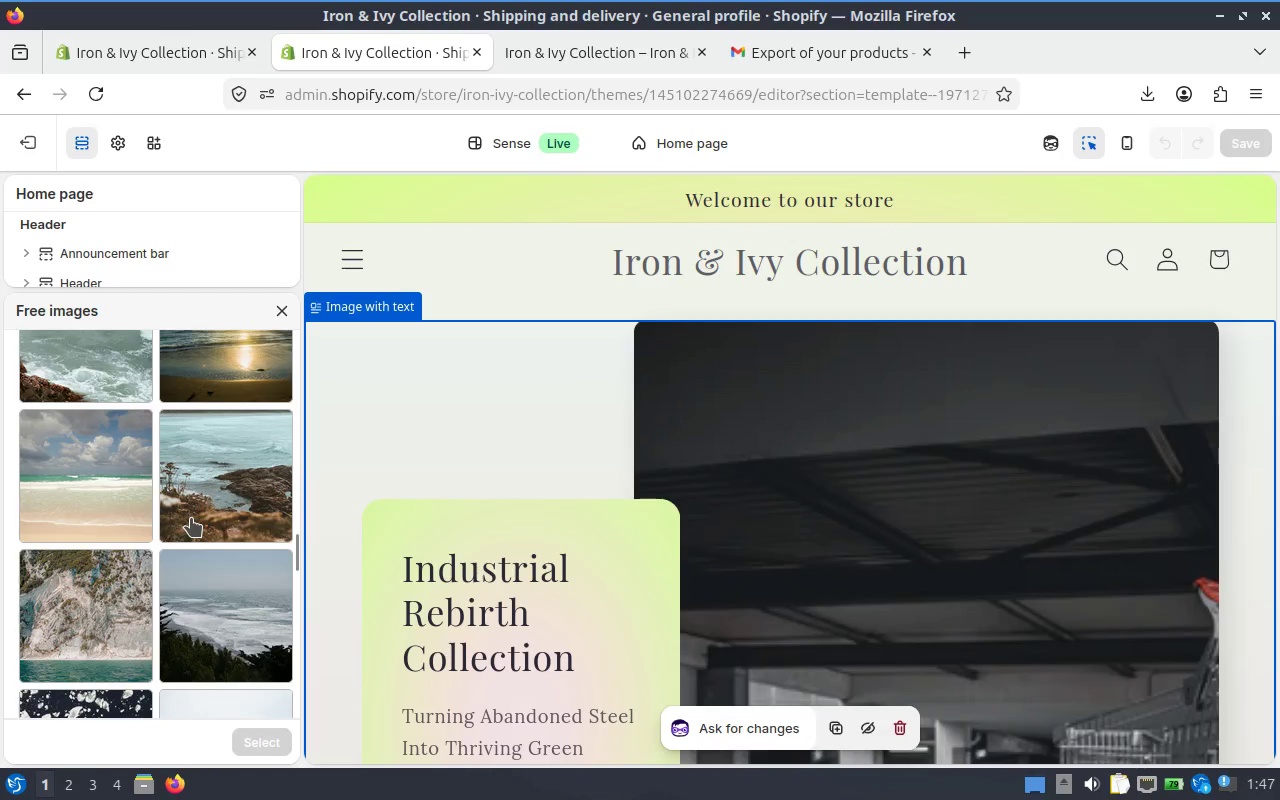 
scroll: coordinate [191, 518], scroll_direction: down, amount: 4.0
 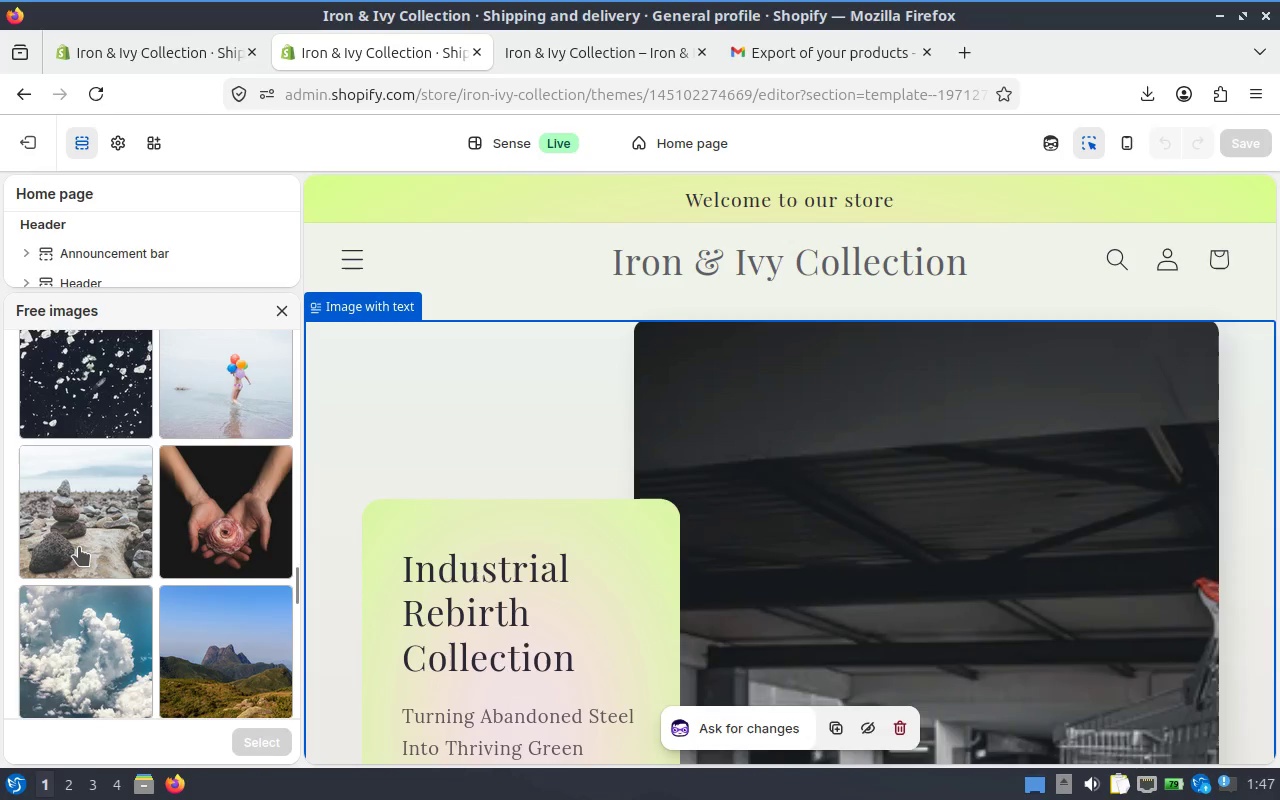 
left_click([193, 525])
 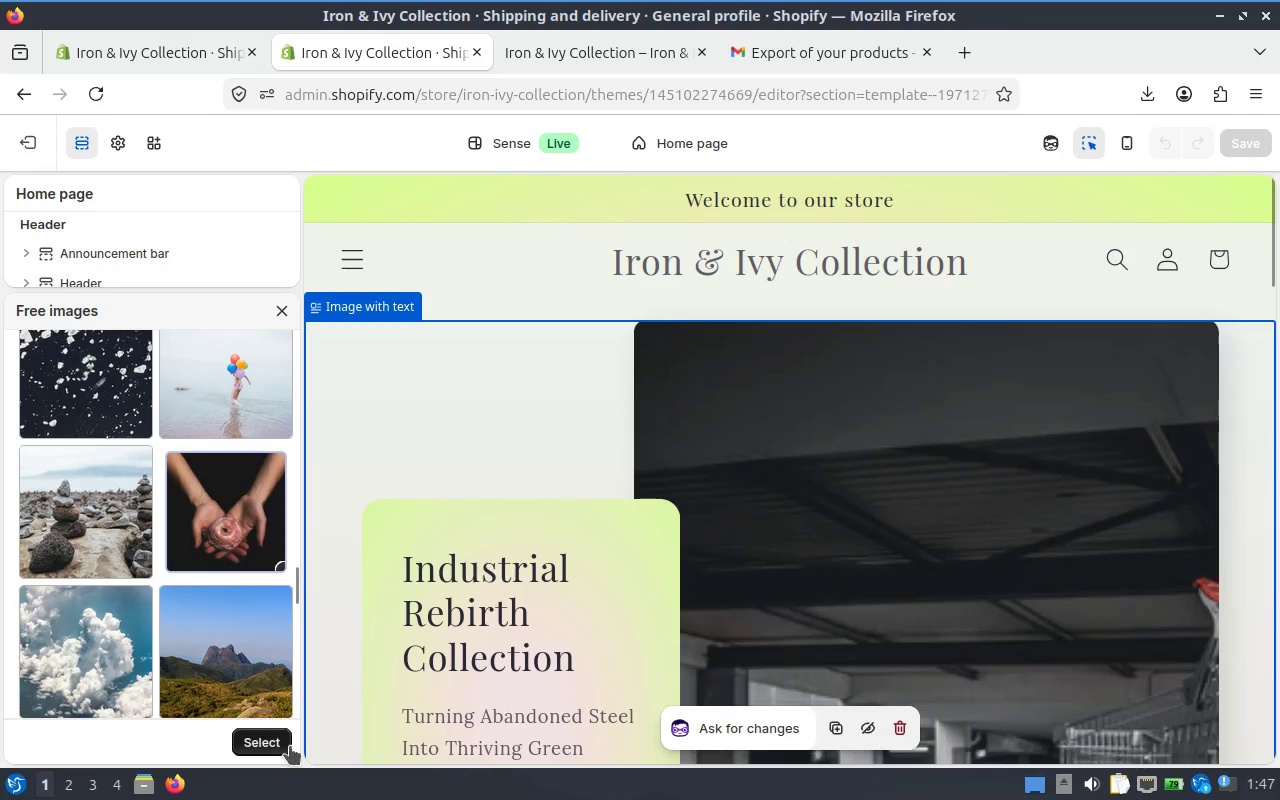 
left_click([267, 735])
 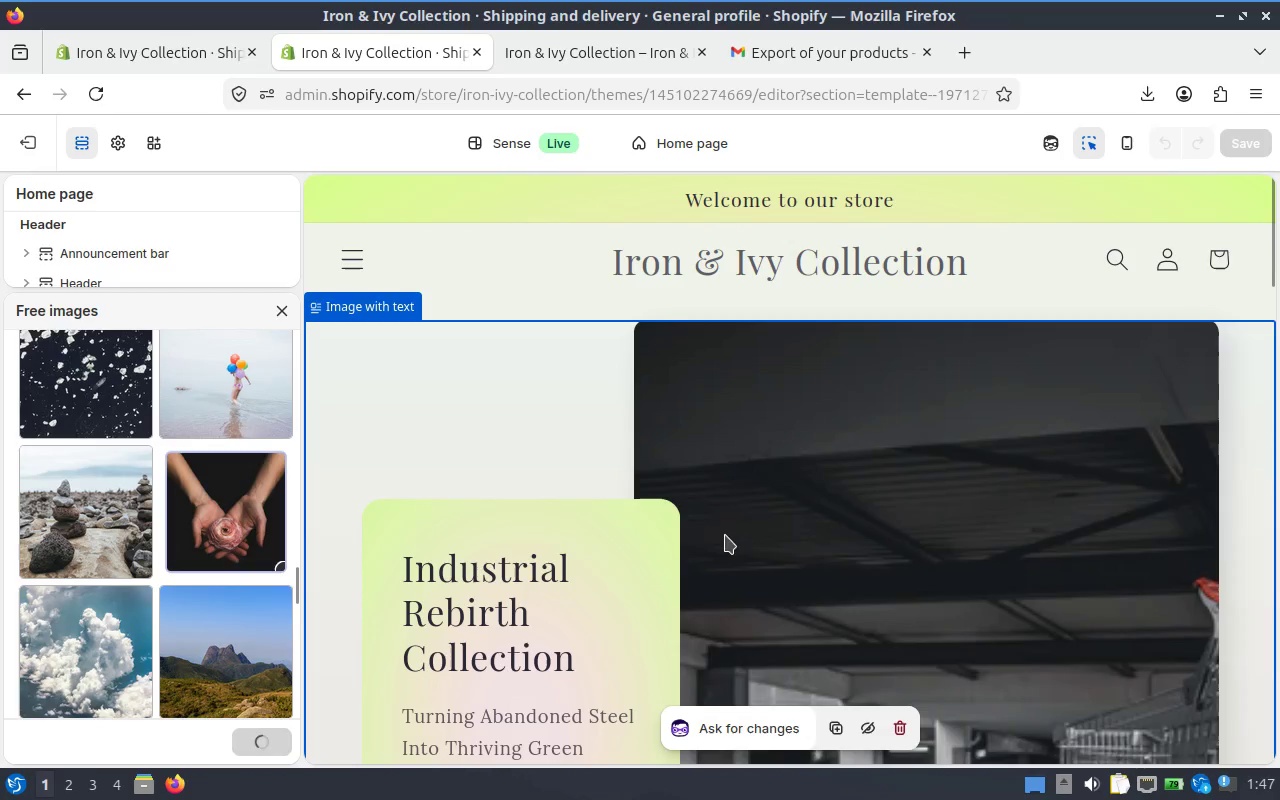 
scroll: coordinate [851, 482], scroll_direction: down, amount: 3.0
 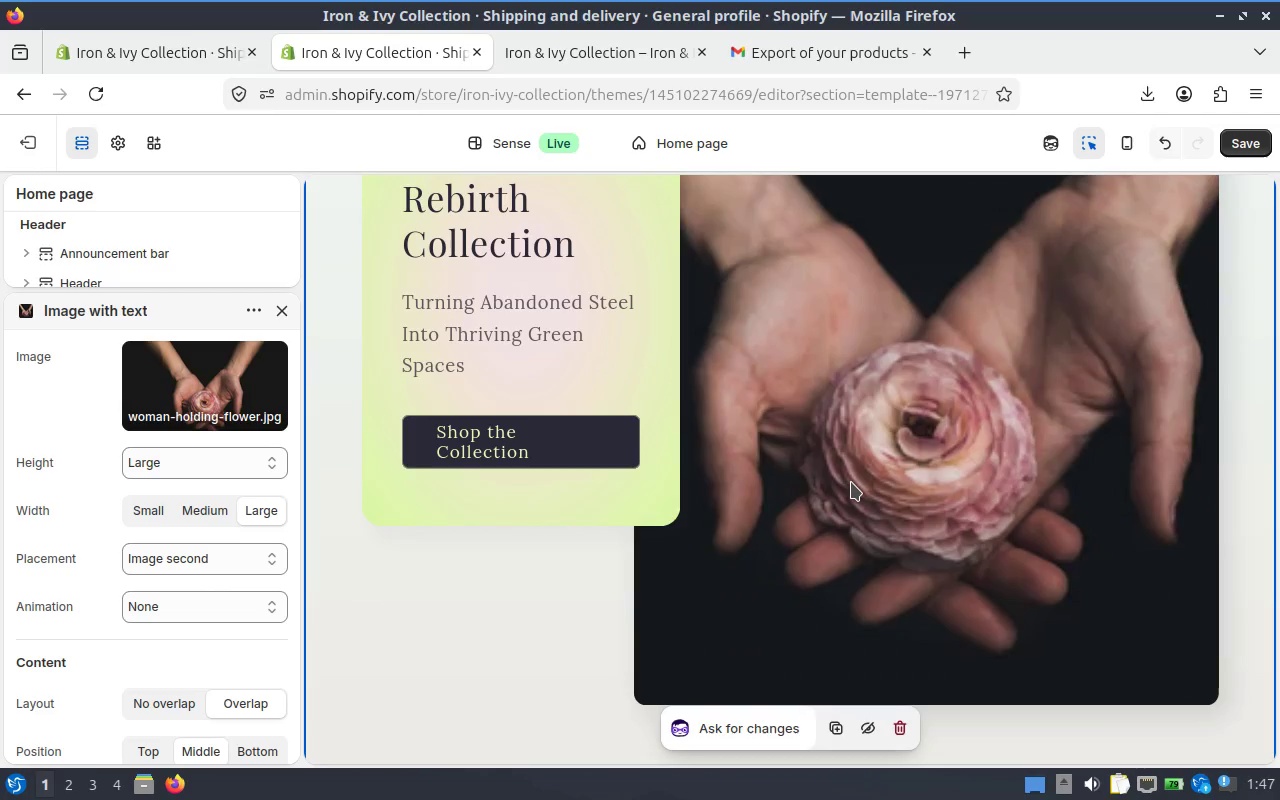 
scroll: coordinate [851, 482], scroll_direction: up, amount: 2.0
 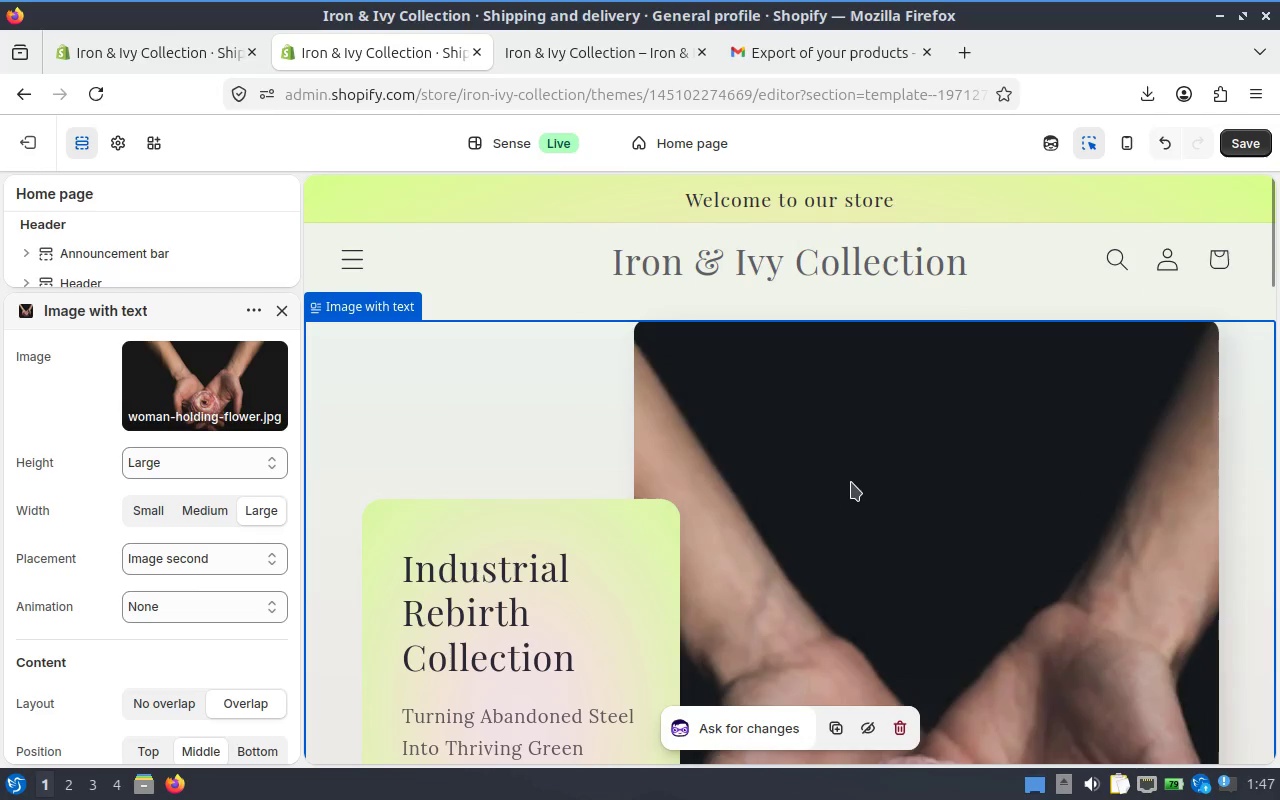 
scroll: coordinate [851, 482], scroll_direction: down, amount: 2.0
 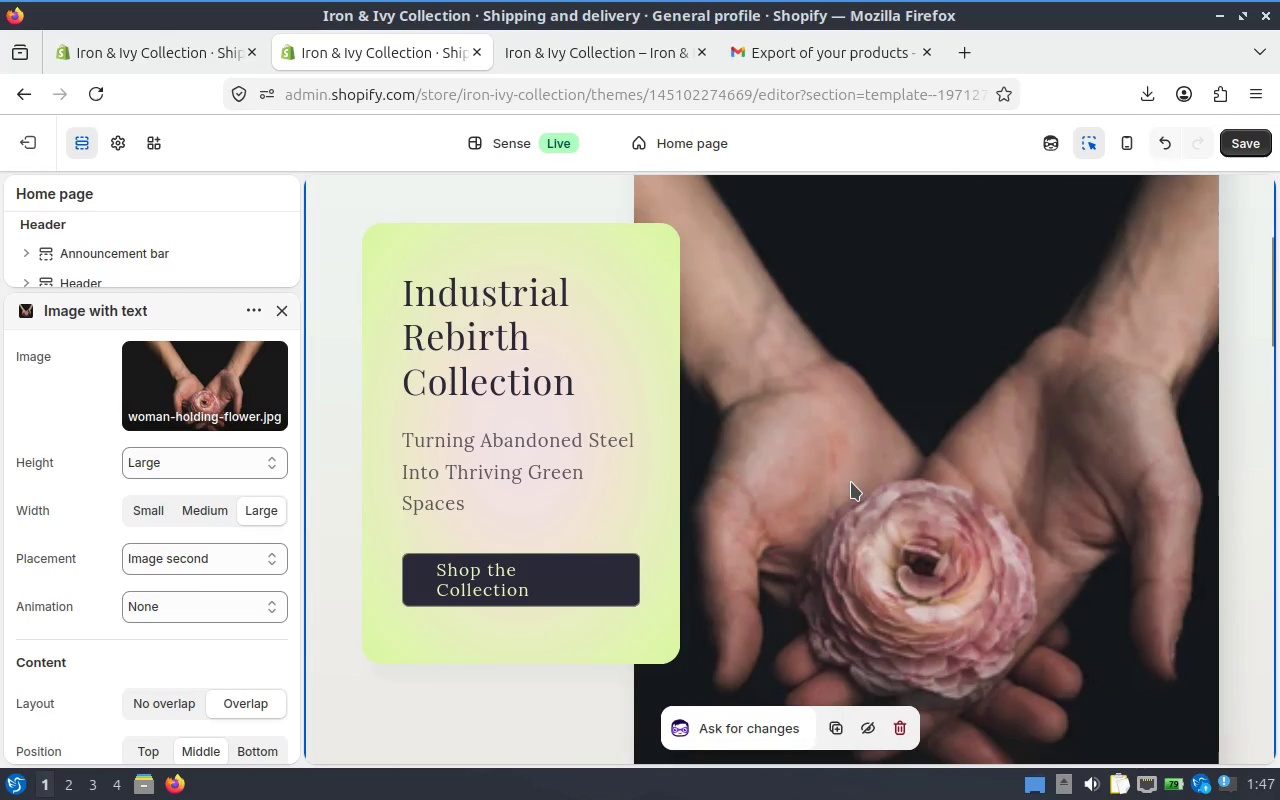 
scroll: coordinate [851, 482], scroll_direction: up, amount: 2.0
 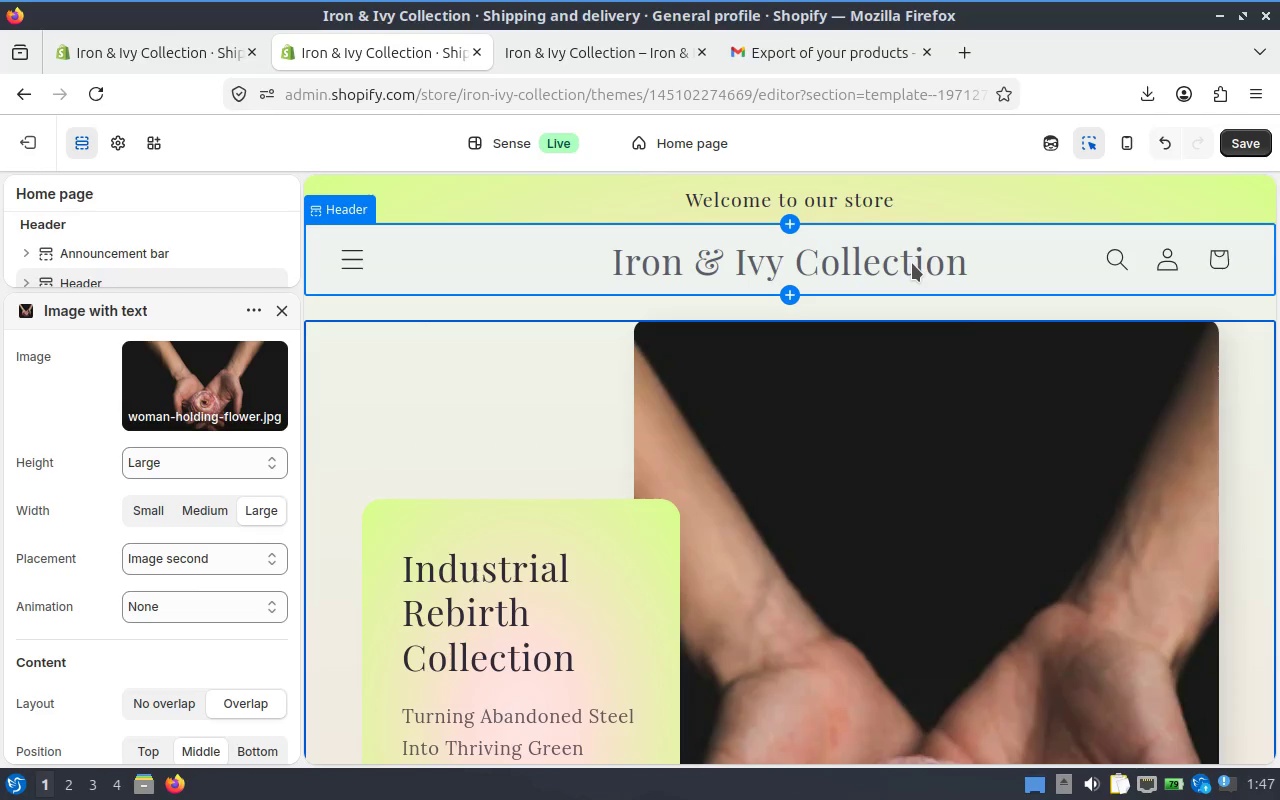 
wait(5.15)
 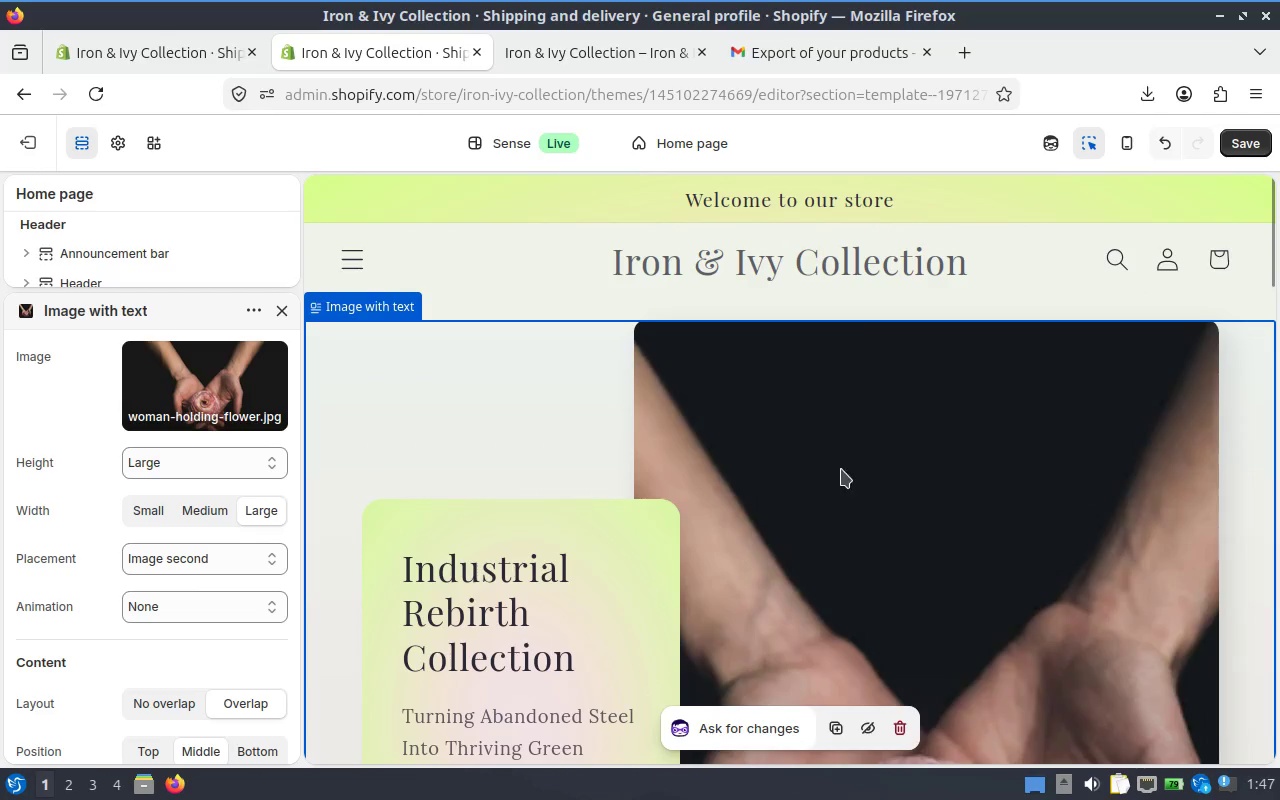 
left_click([912, 263])
 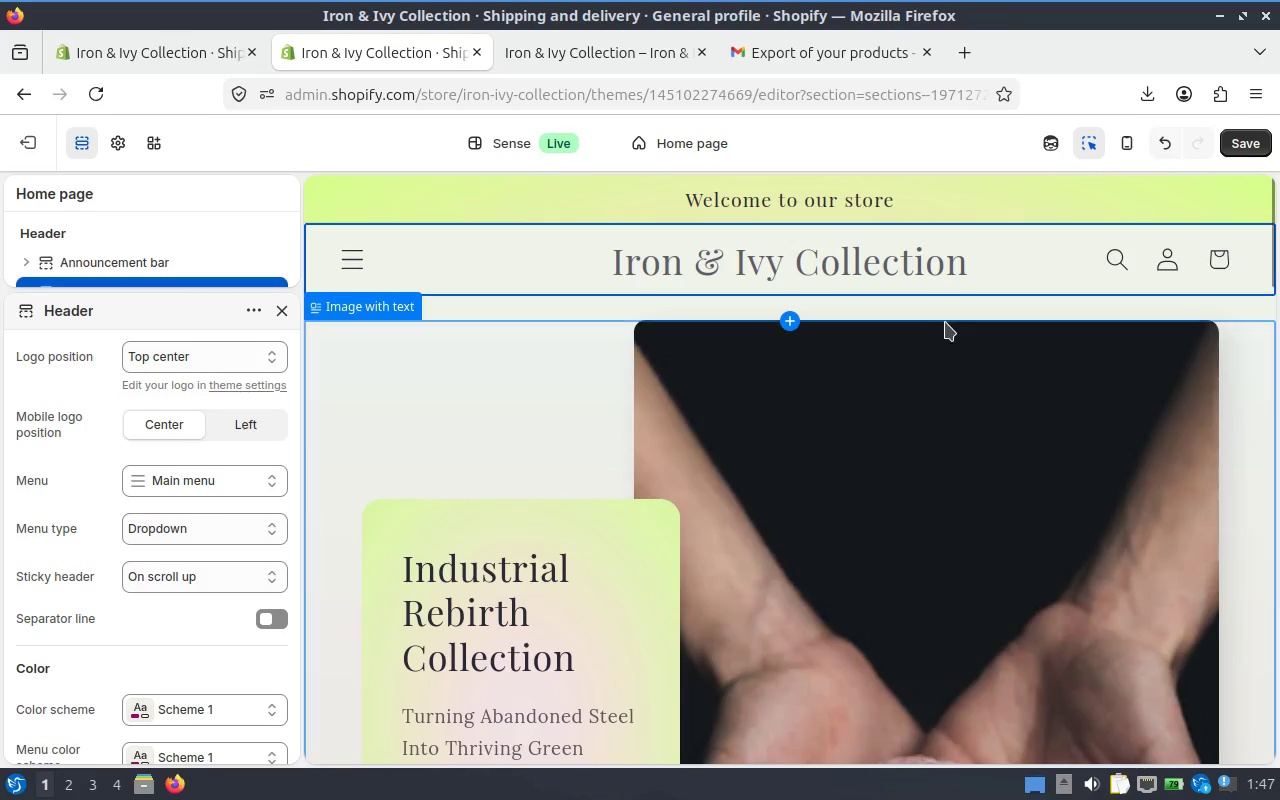 
double_click([914, 259])
 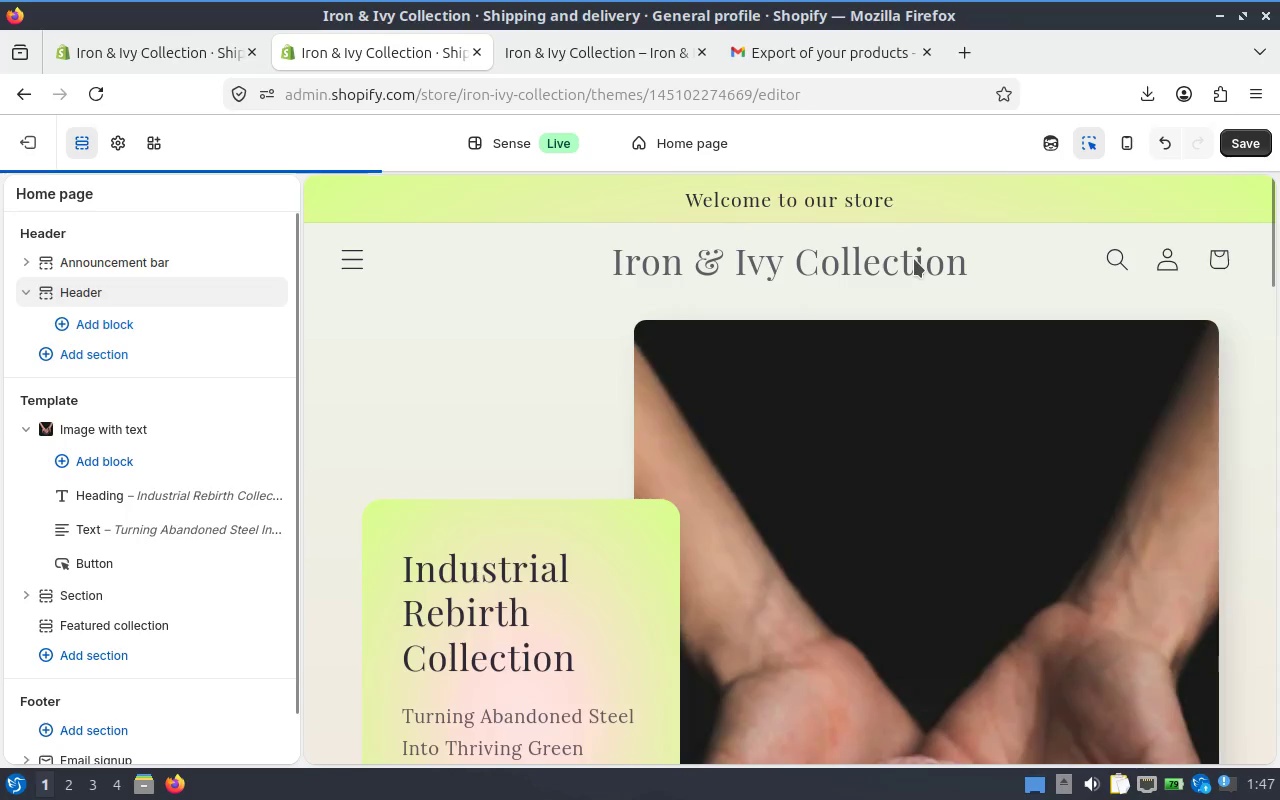 
left_click([887, 259])
 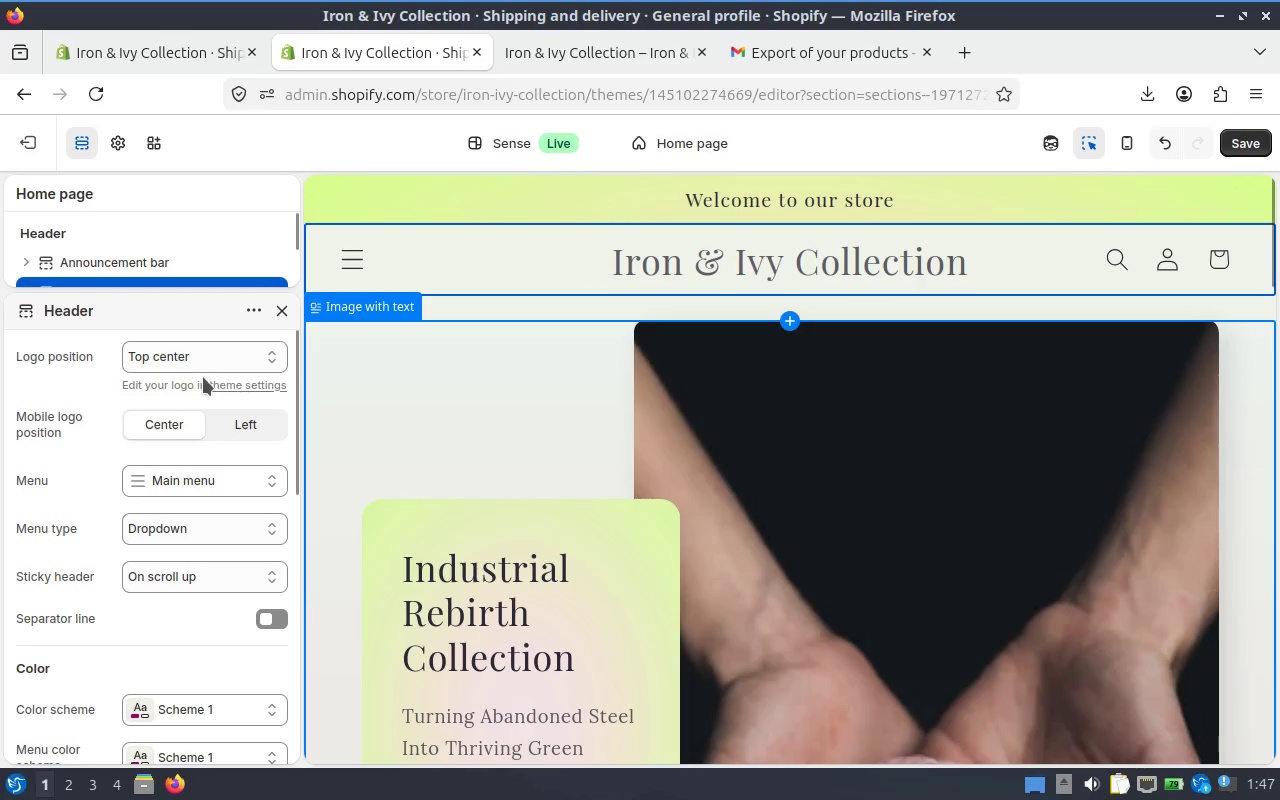 
scroll: coordinate [192, 477], scroll_direction: up, amount: 3.0
 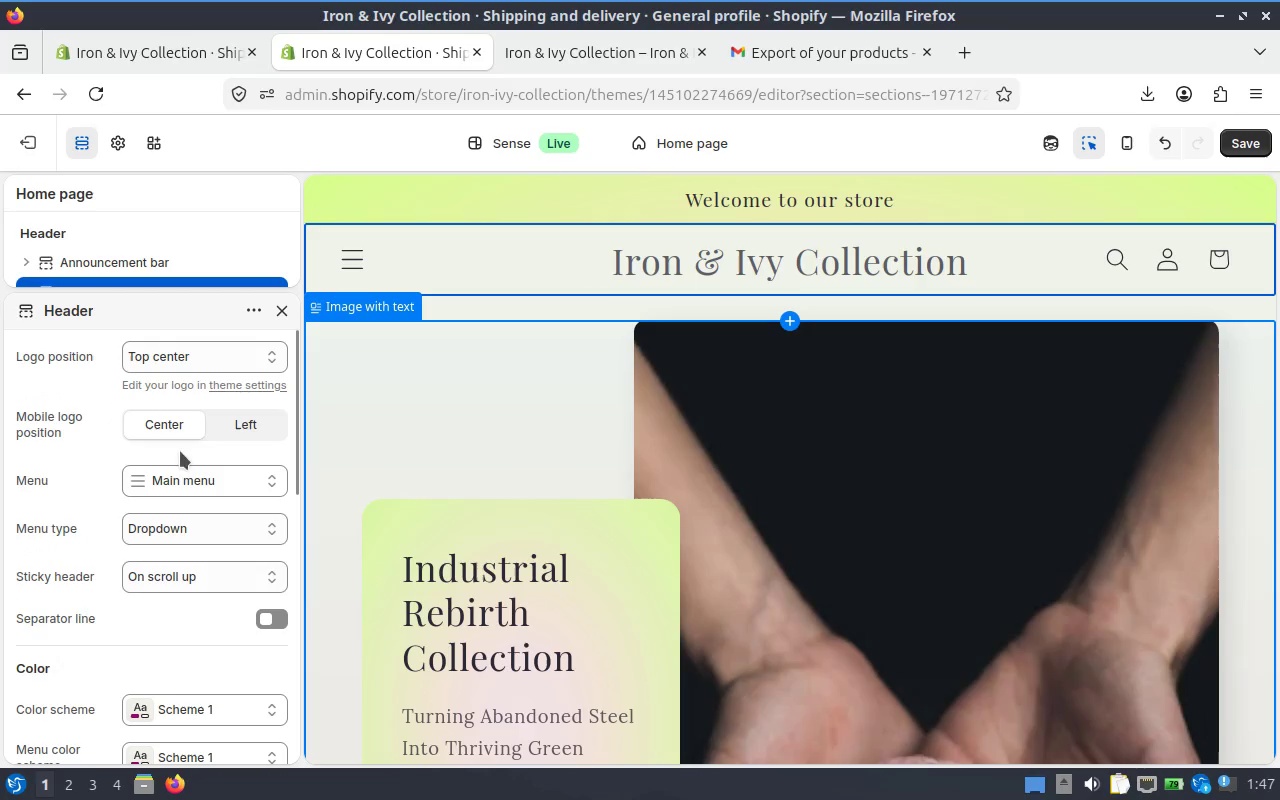 
scroll: coordinate [180, 445], scroll_direction: down, amount: 4.0
 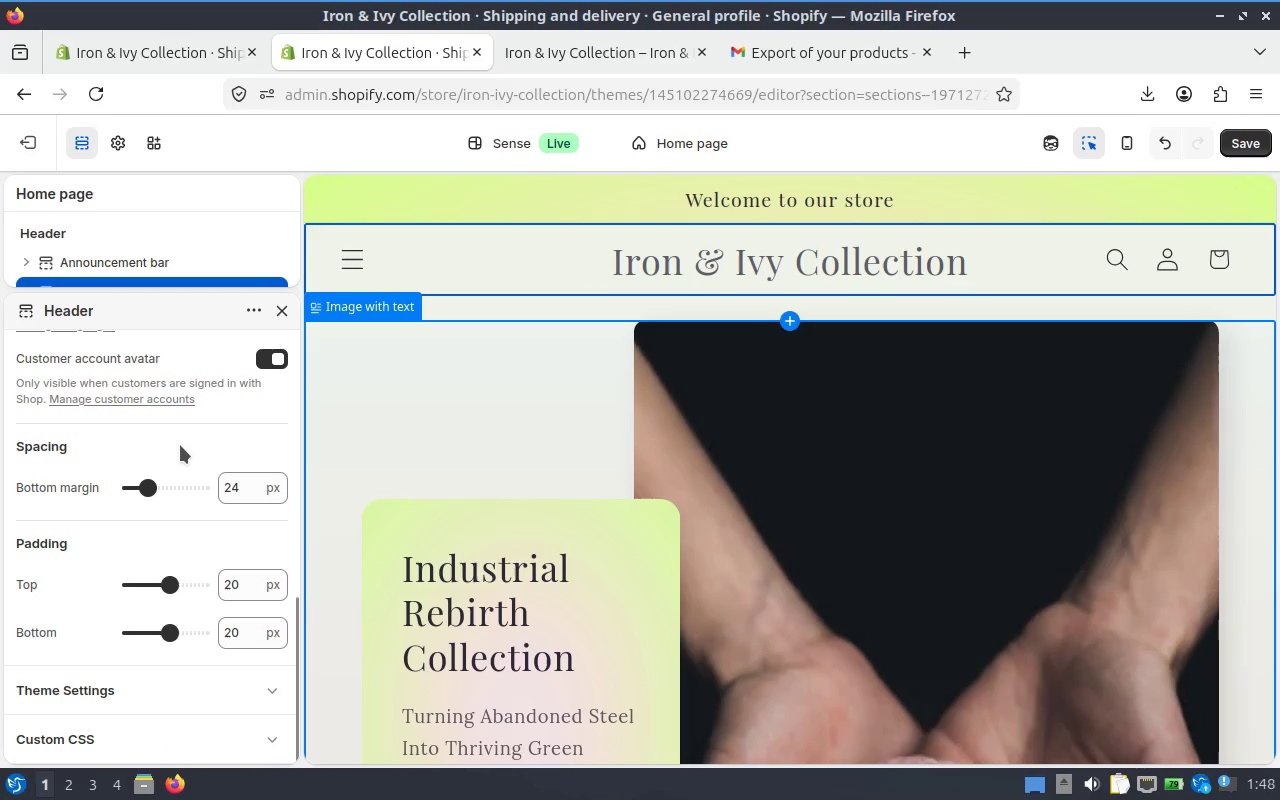 
scroll: coordinate [180, 445], scroll_direction: up, amount: 11.0
 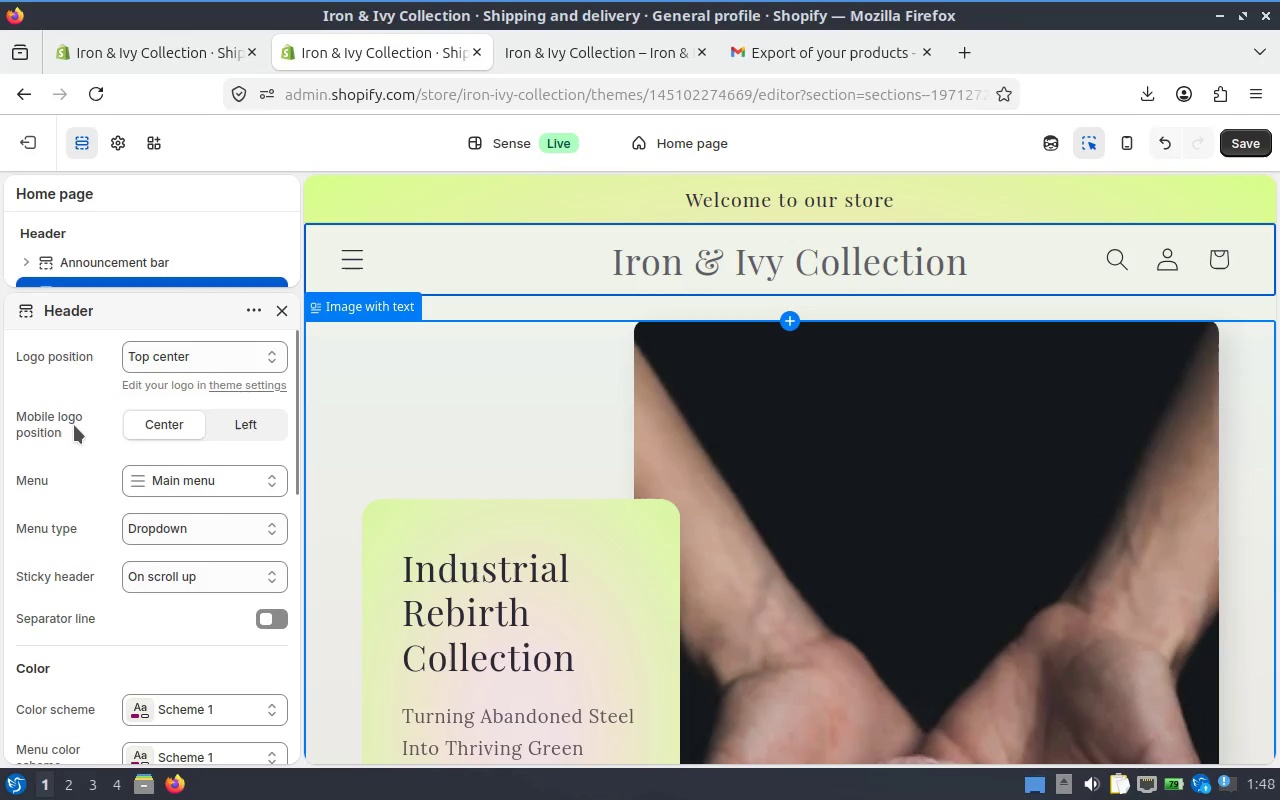 
scroll: coordinate [86, 456], scroll_direction: down, amount: 1.0
 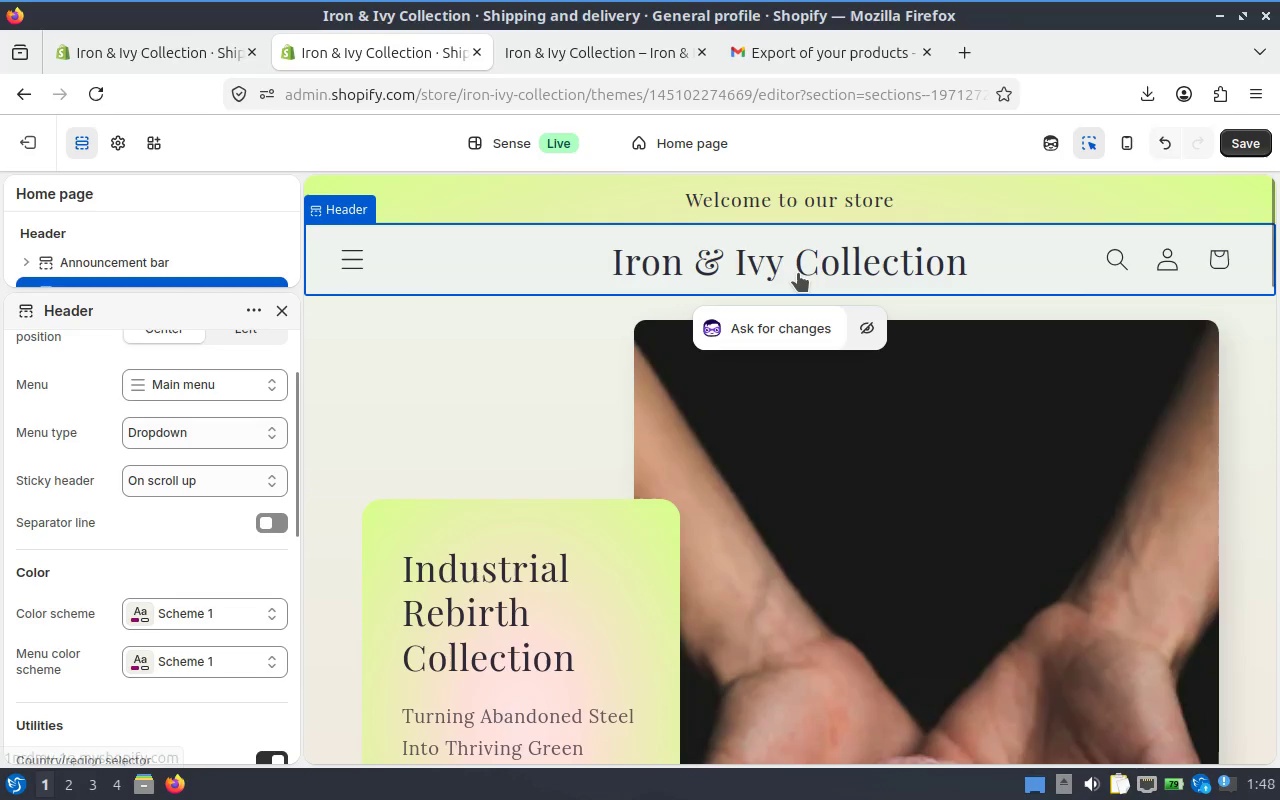 
left_click([798, 273])
 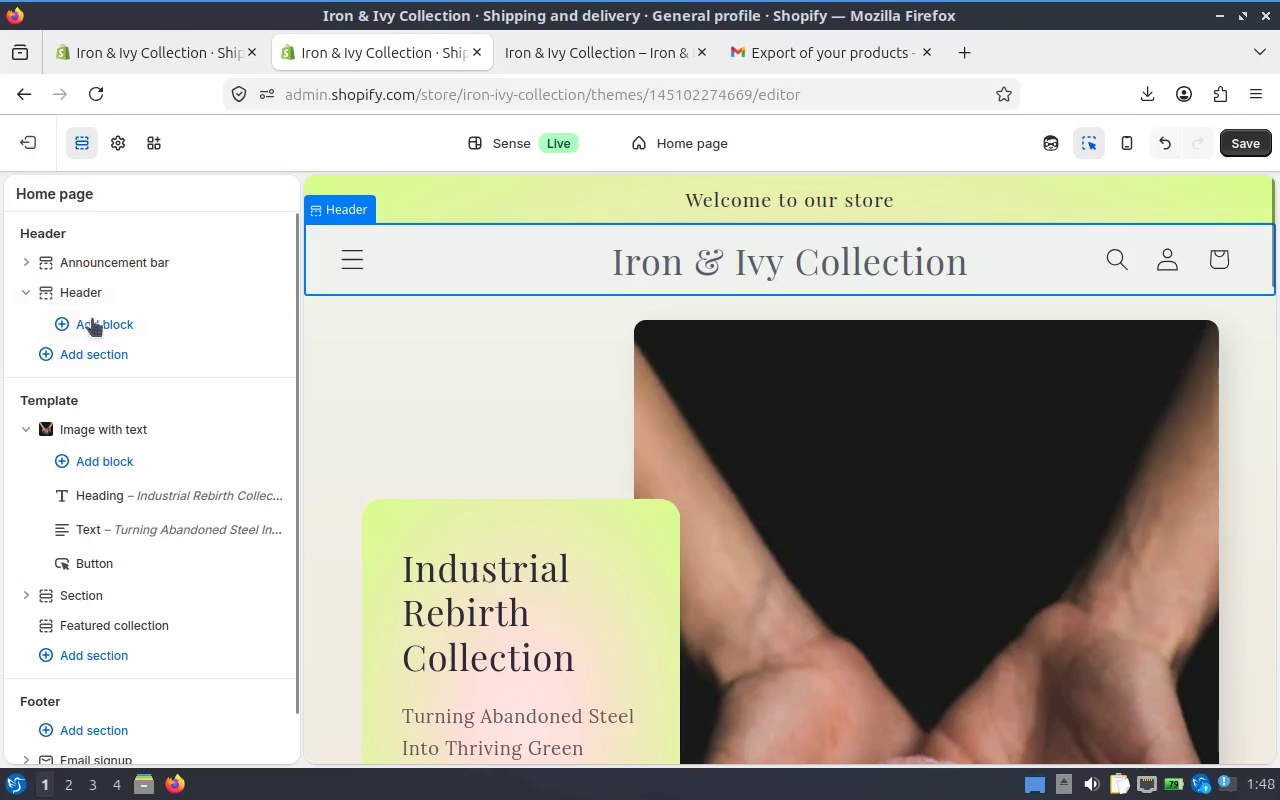 
wait(5.7)
 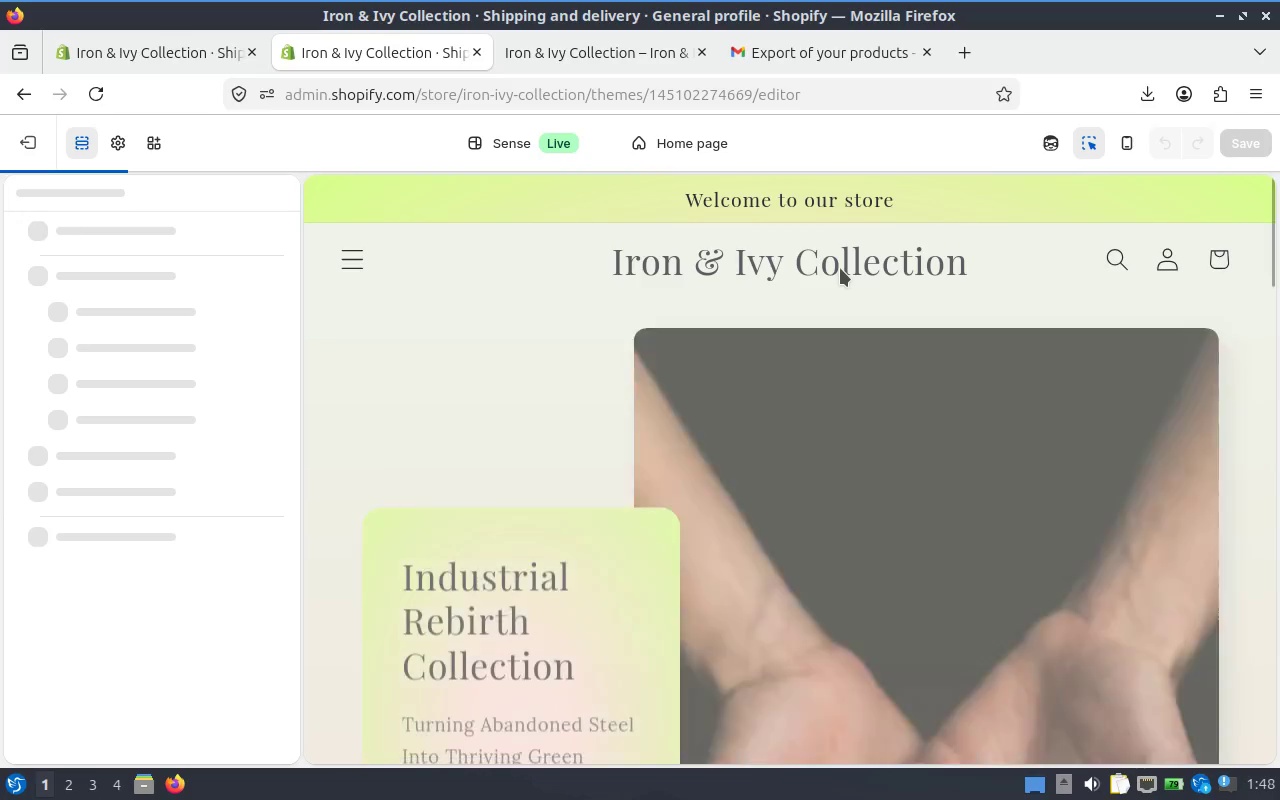 
left_click([20, 292])
 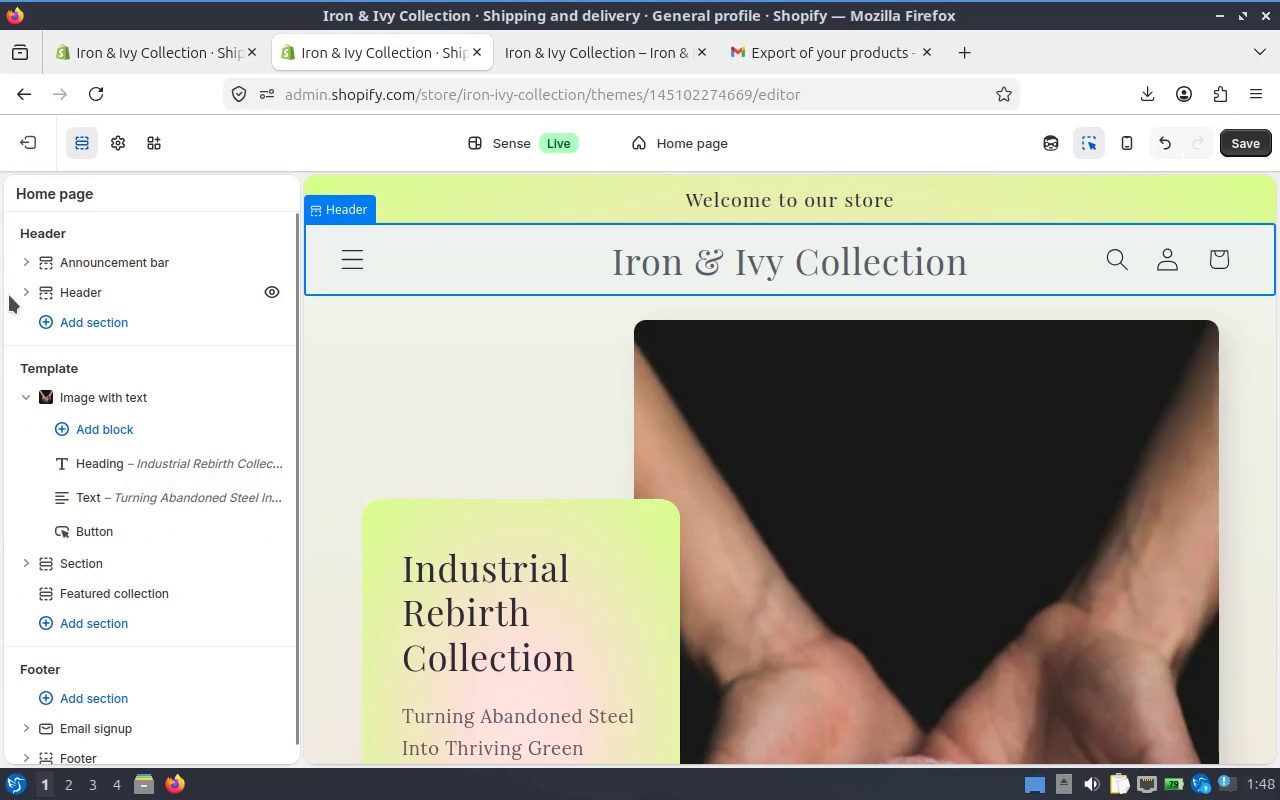 
left_click([17, 289])
 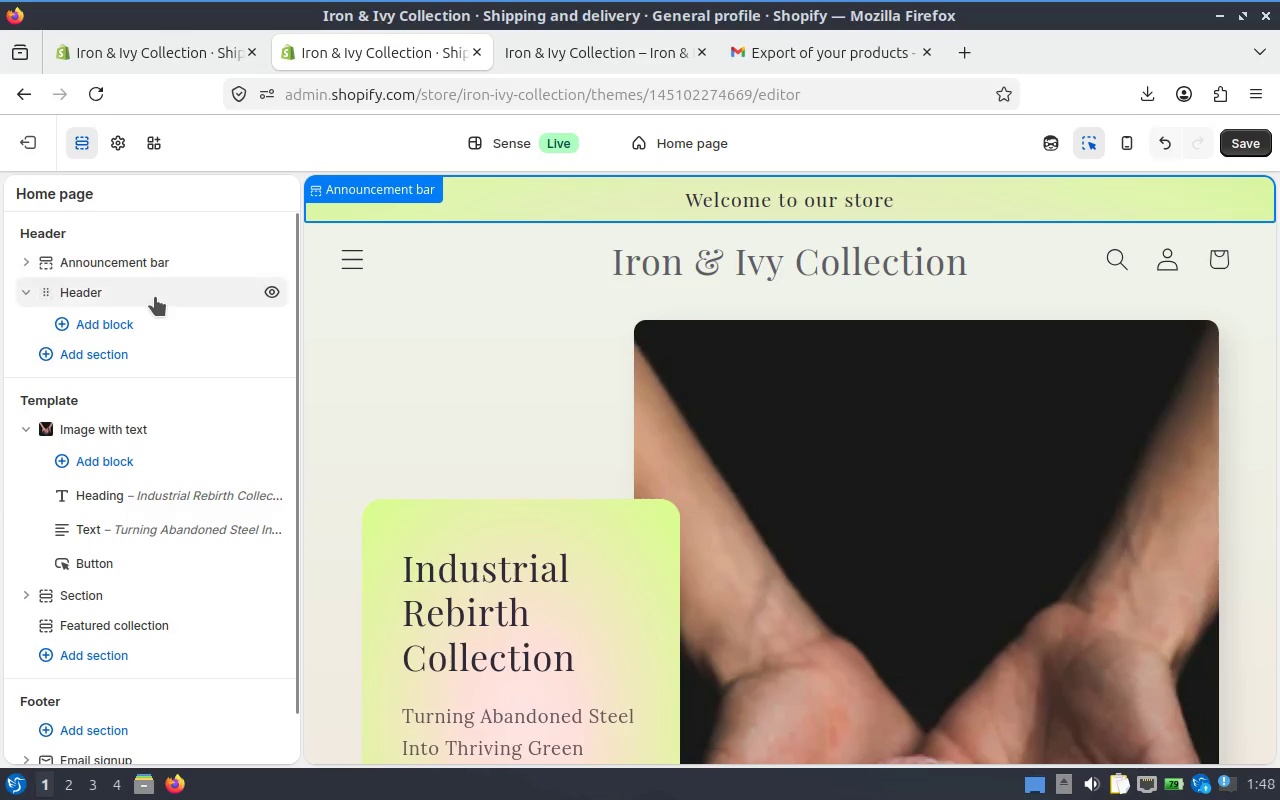 
left_click([833, 256])
 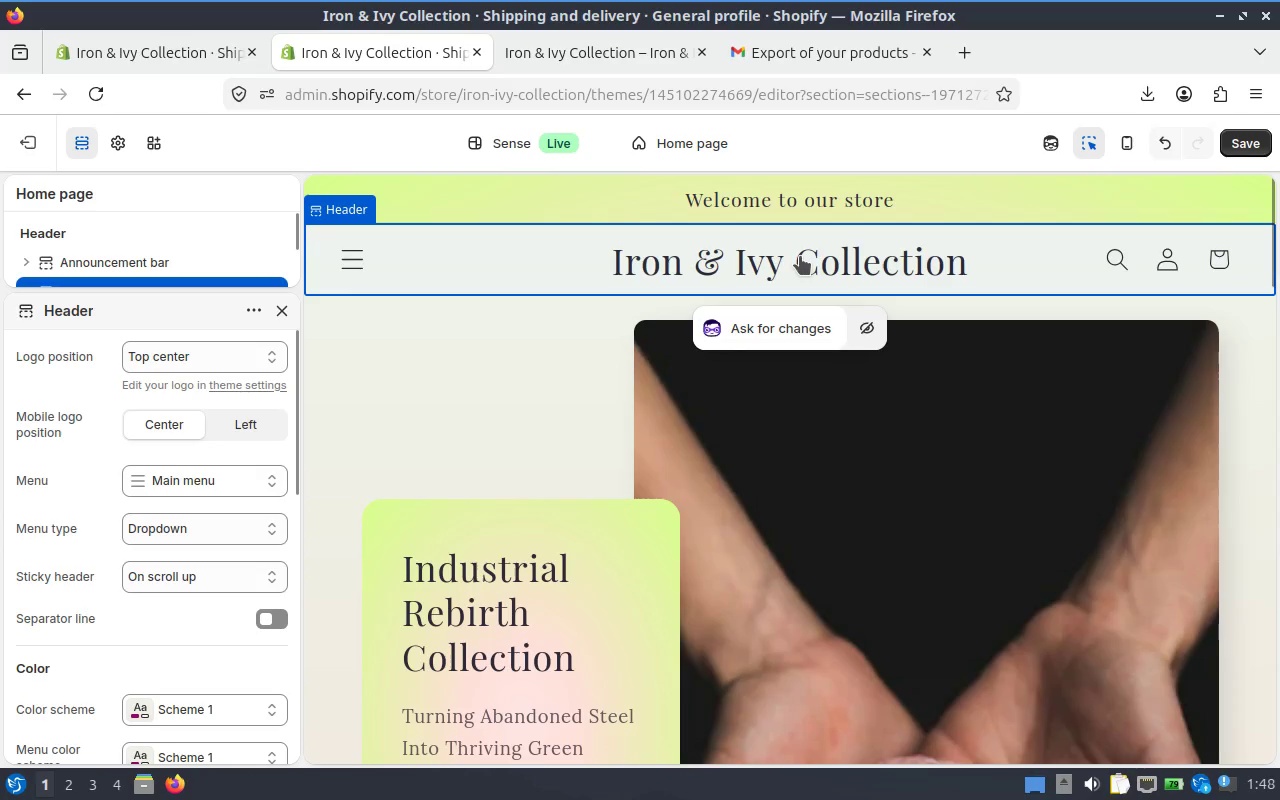 
right_click([800, 256])
 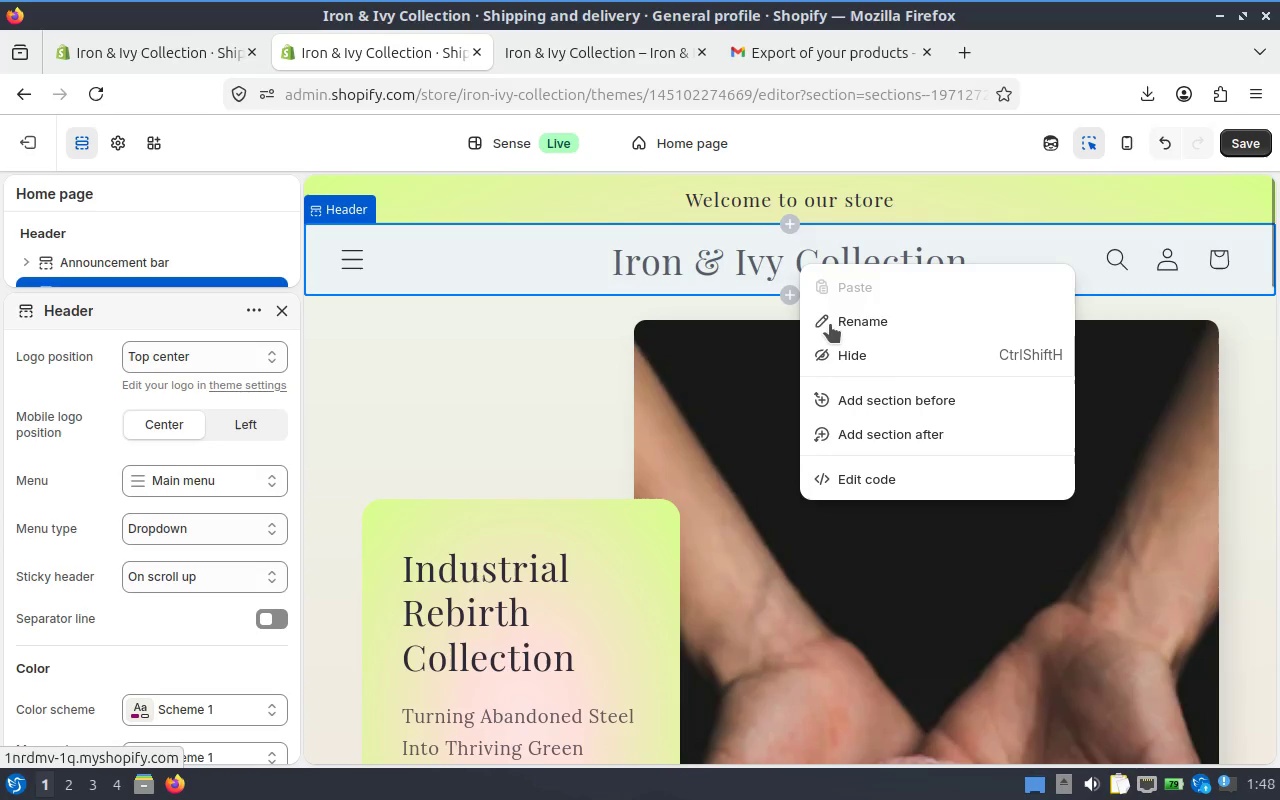 
left_click([837, 328])
 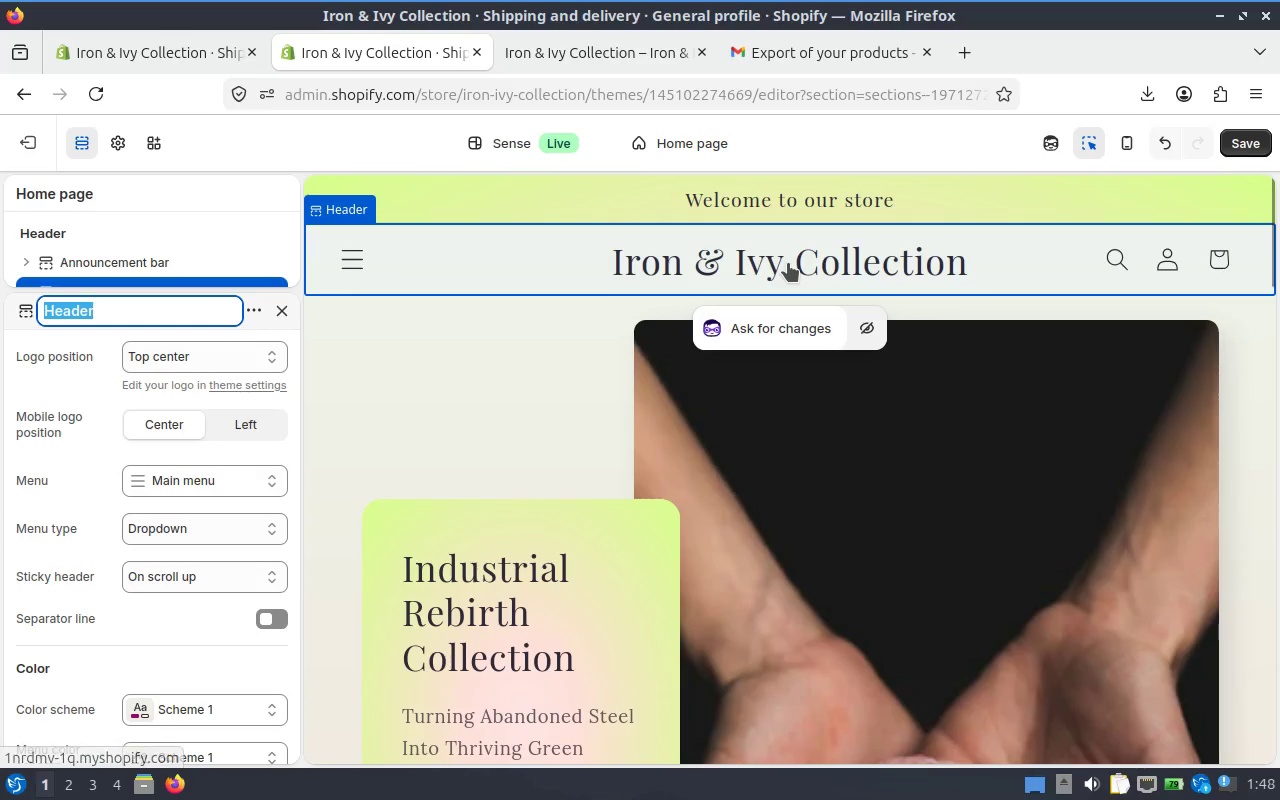 
left_click([788, 263])
 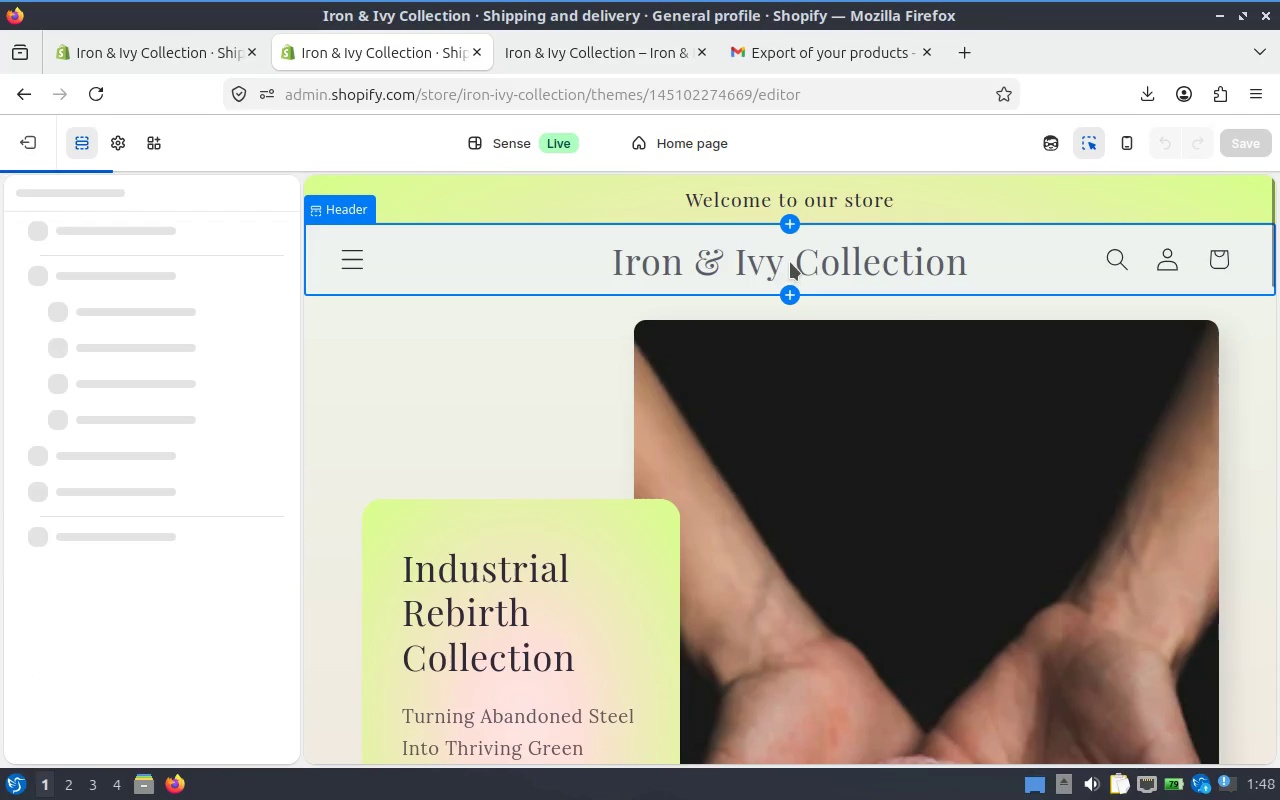 
right_click([790, 262])
 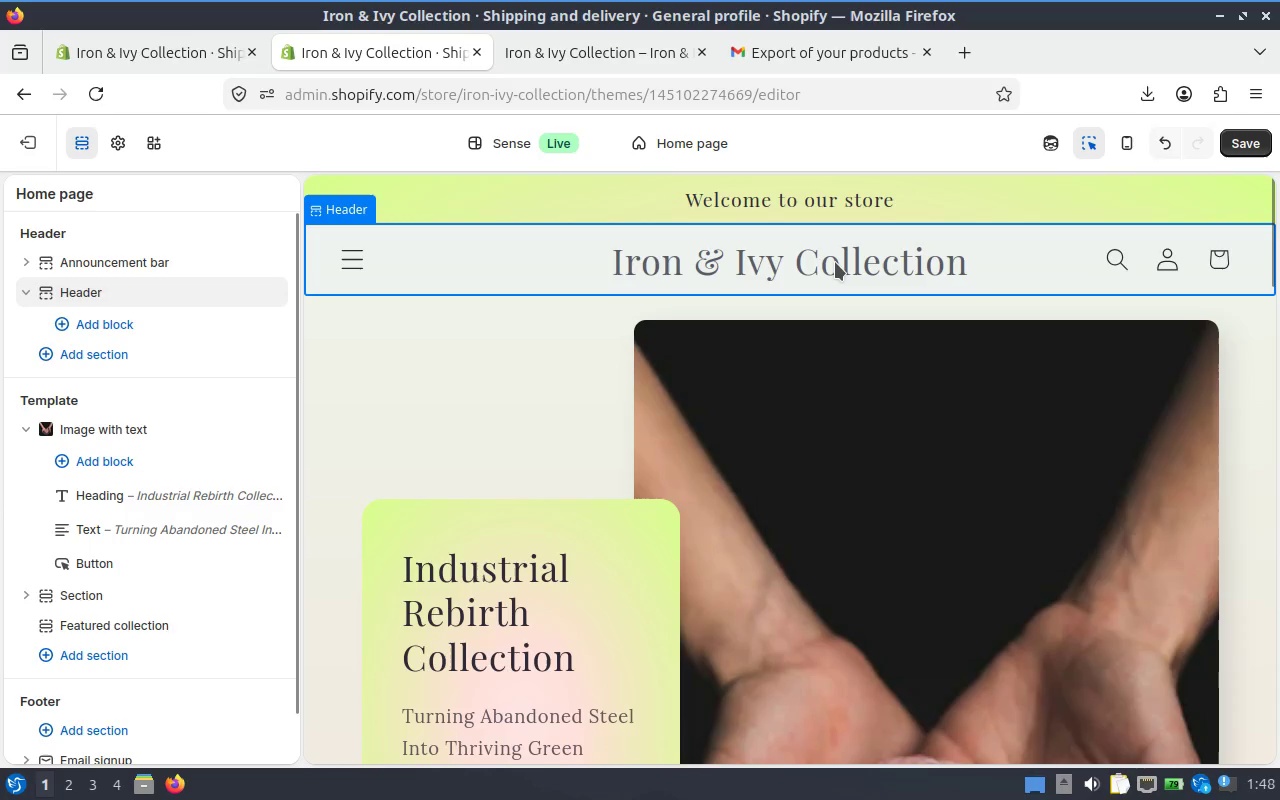 
right_click([835, 262])
 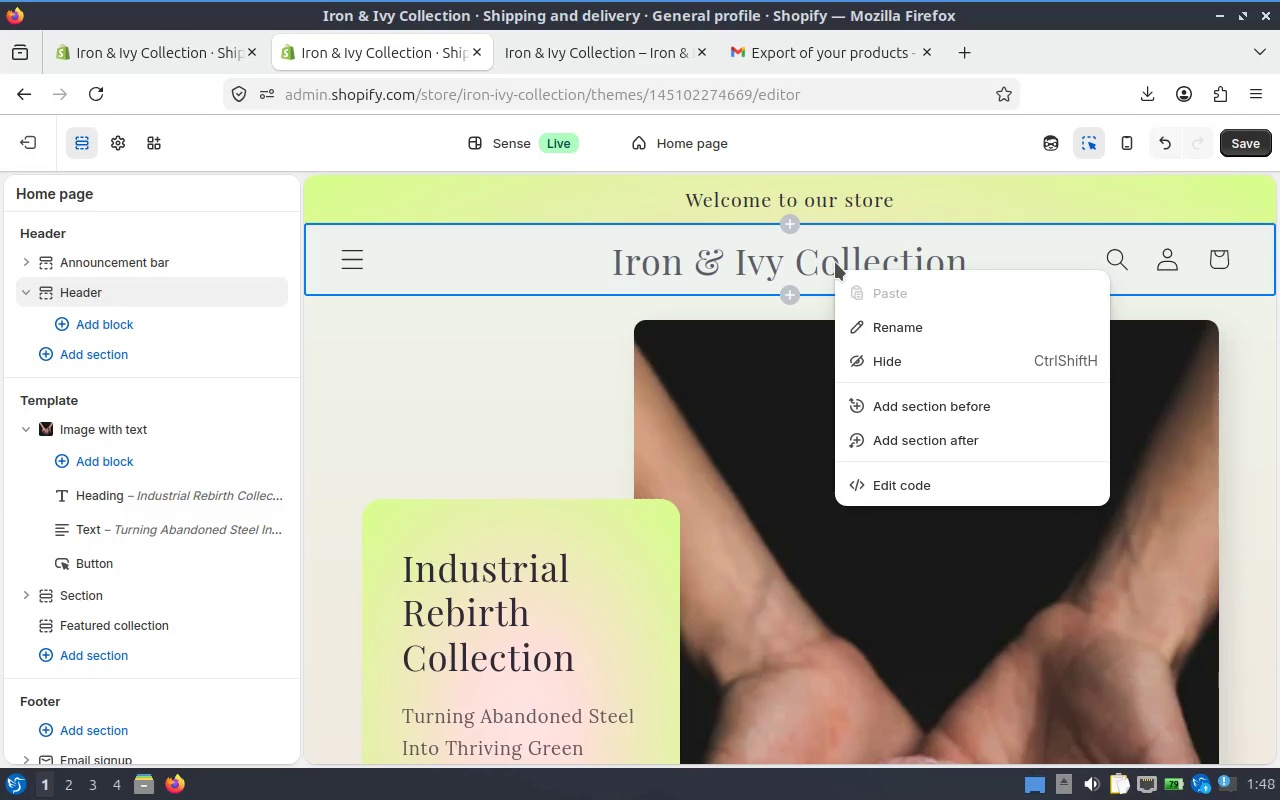 
left_click([960, 468])
 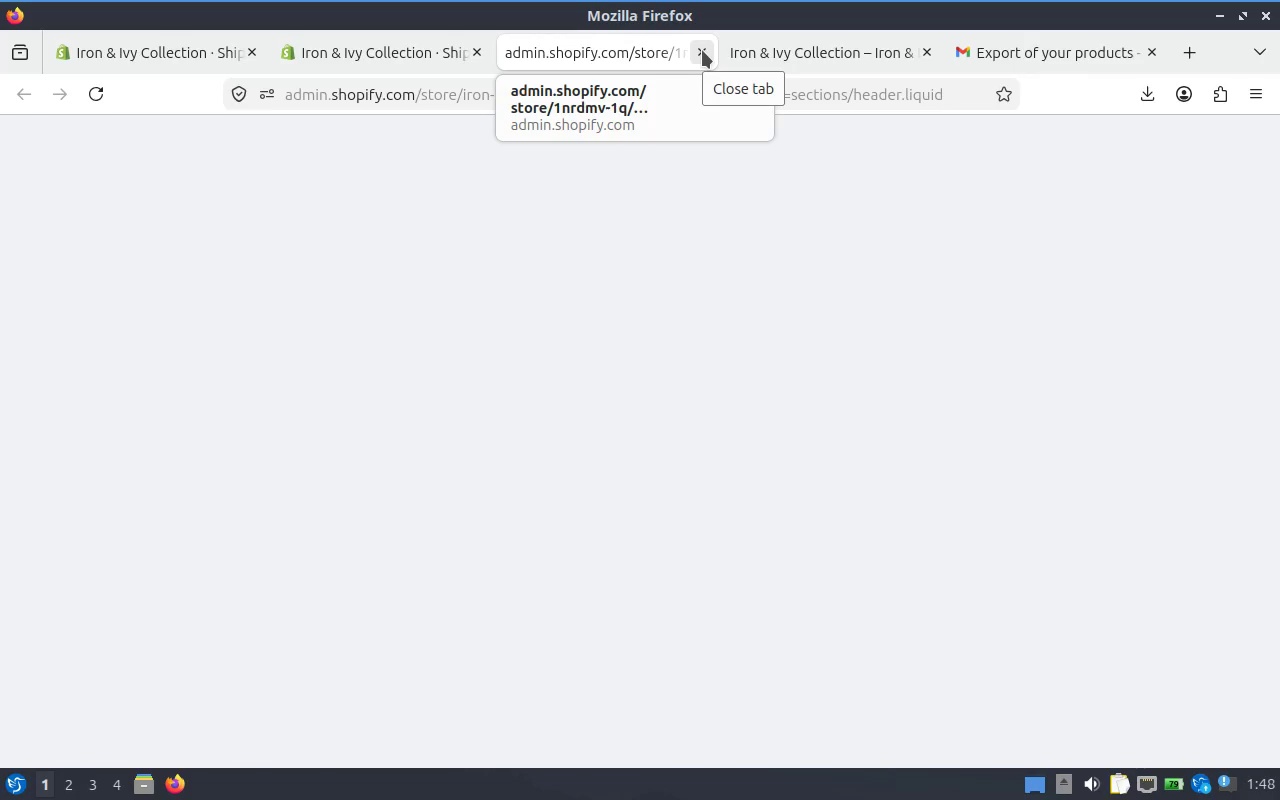 
left_click([702, 50])
 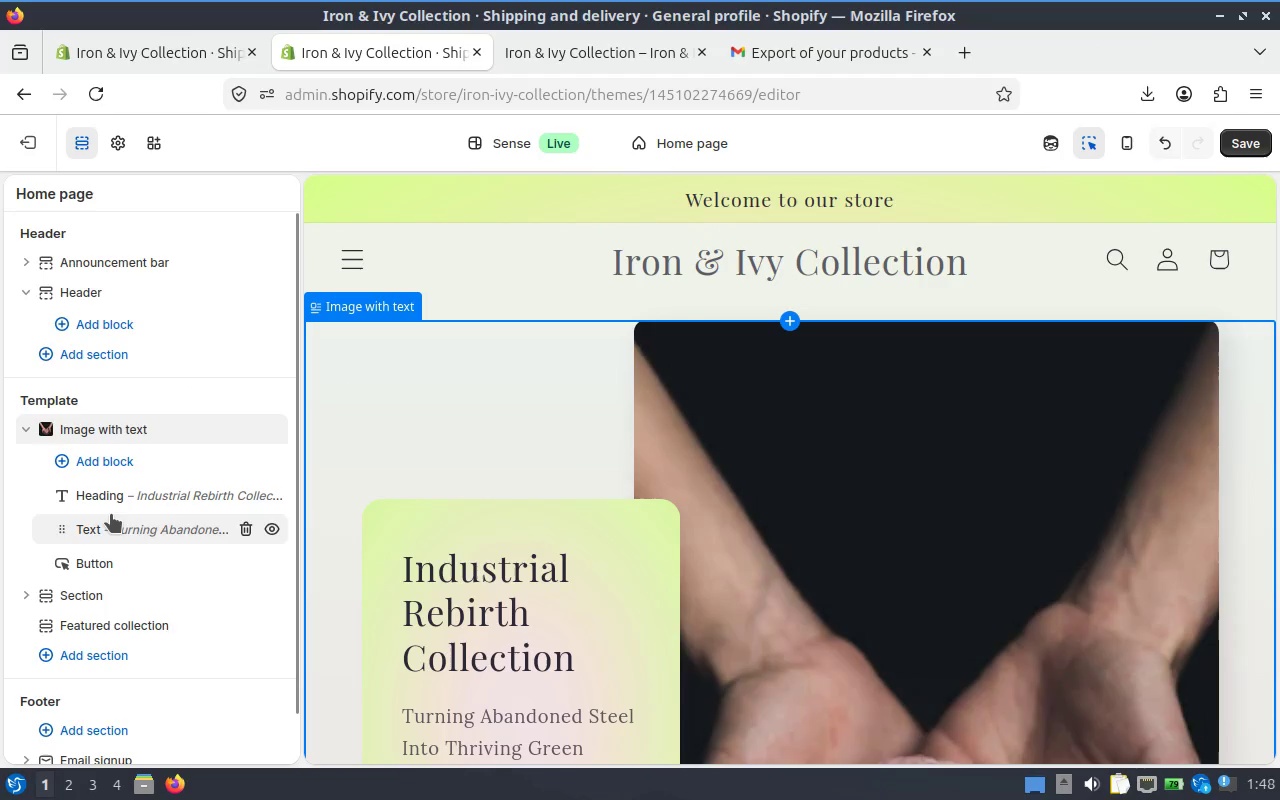 
scroll: coordinate [867, 410], scroll_direction: down, amount: 5.0
 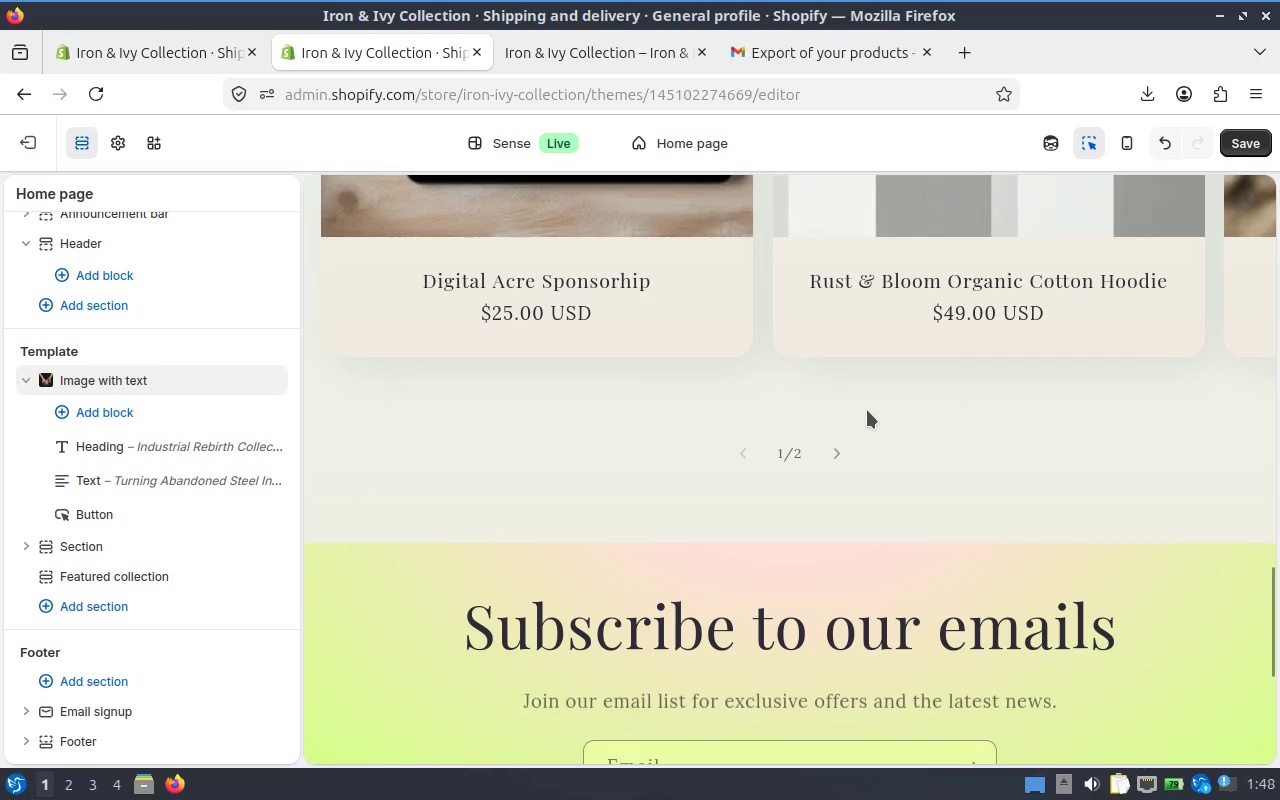 
scroll: coordinate [867, 410], scroll_direction: up, amount: 6.0
 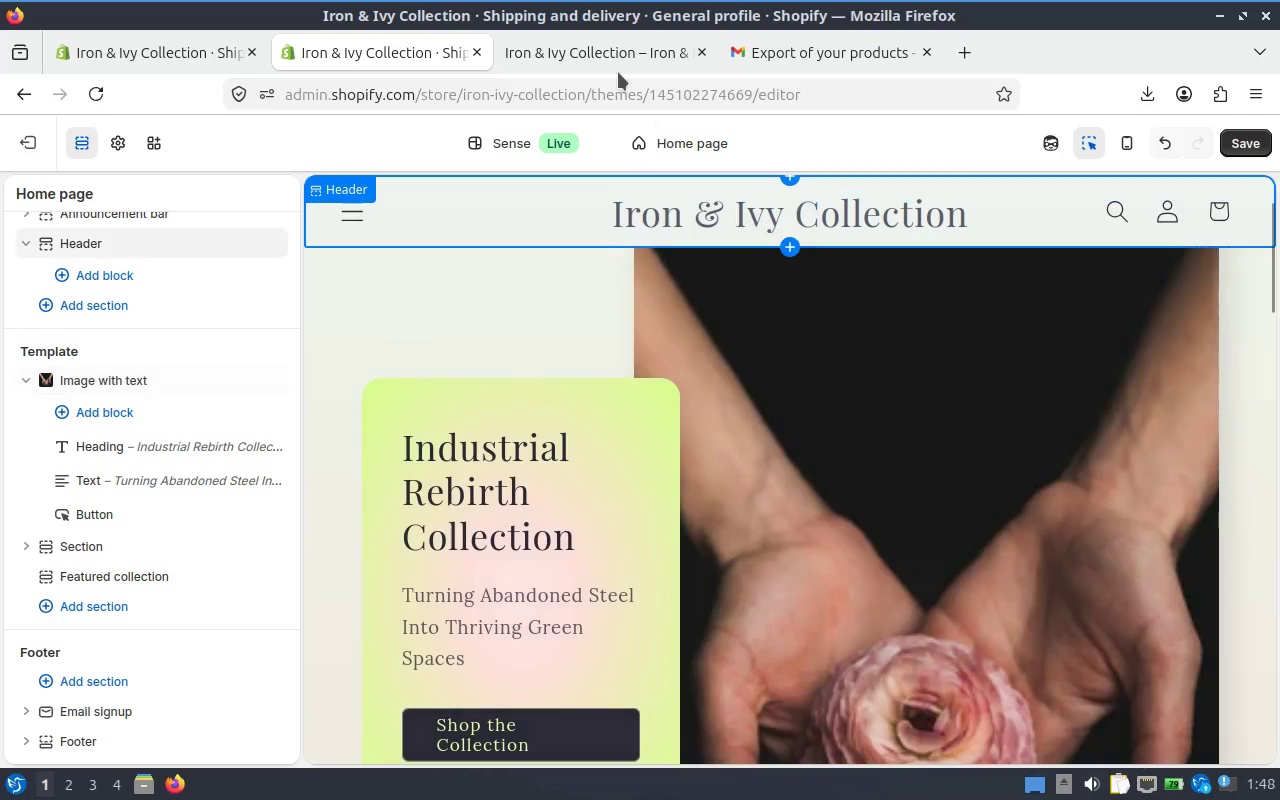 
left_click([616, 58])
 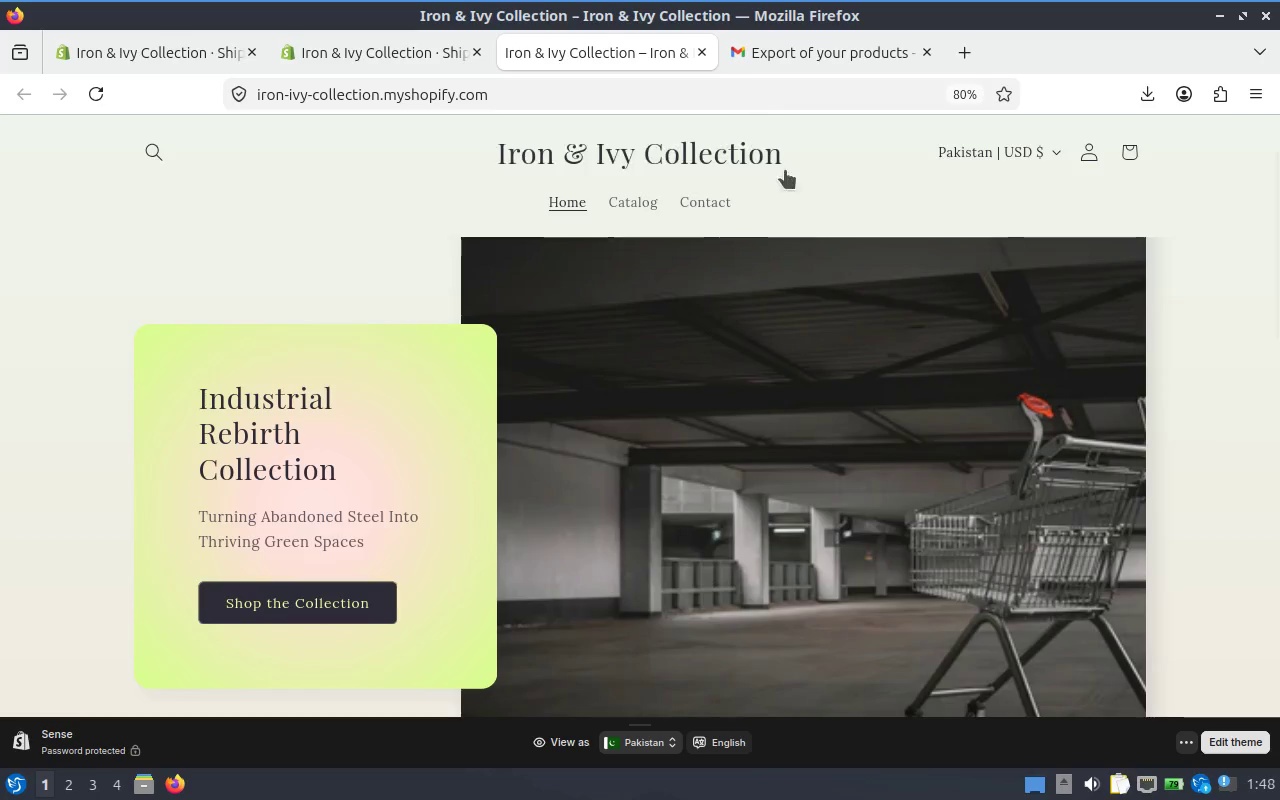 
scroll: coordinate [795, 309], scroll_direction: down, amount: 6.0
 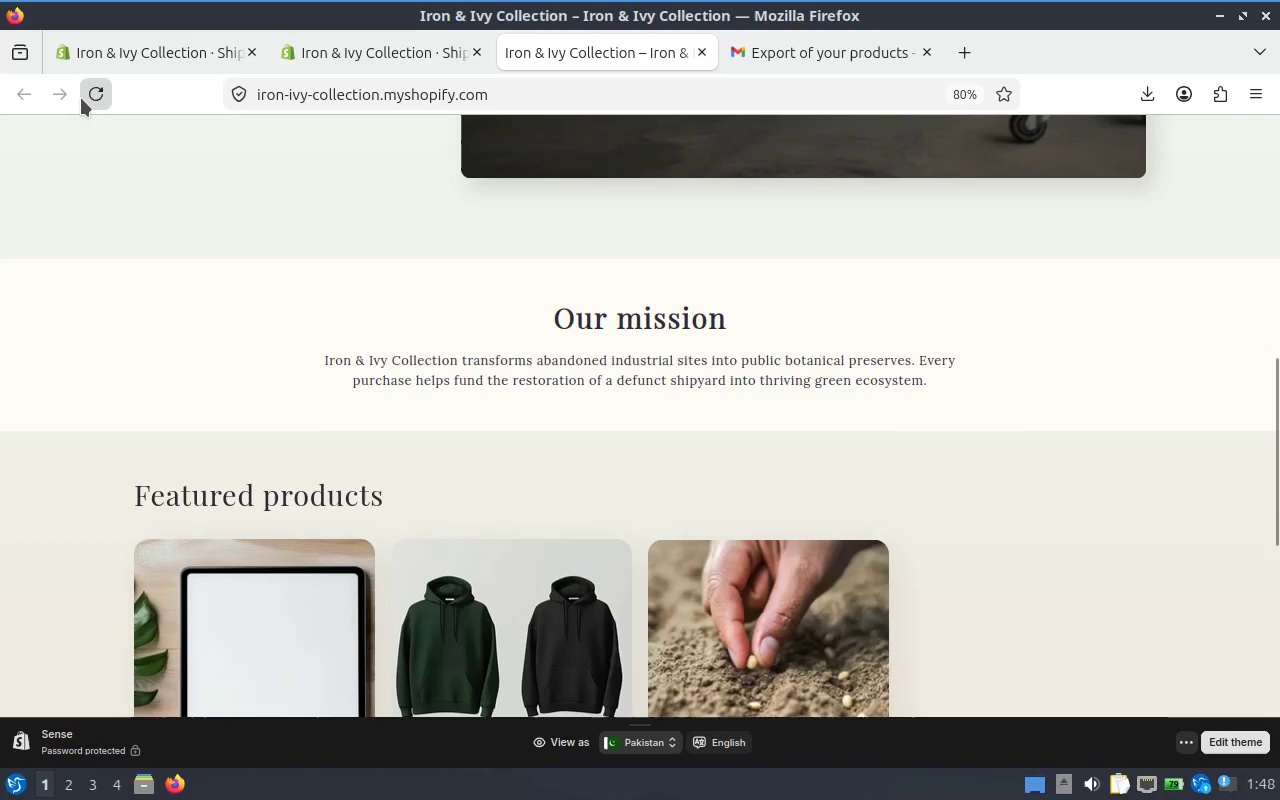 
left_click([91, 97])
 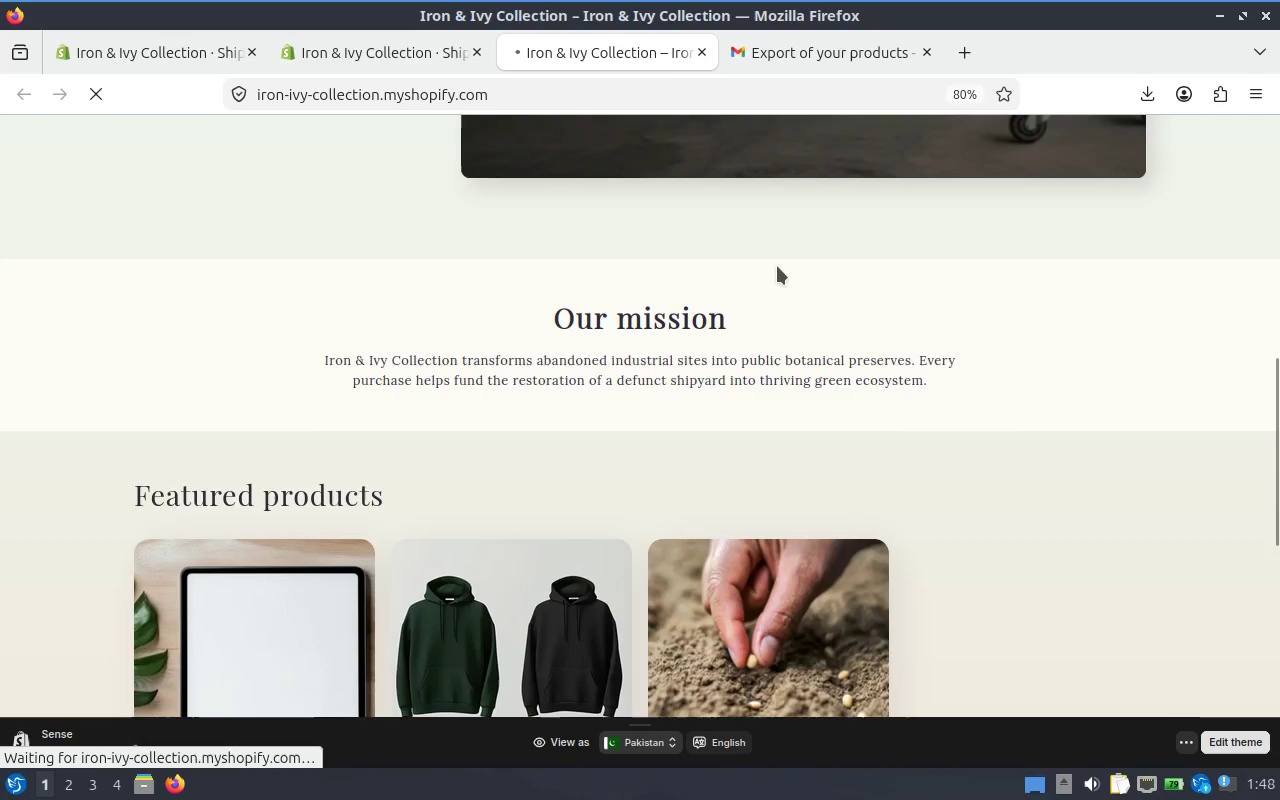 
hold_key(key=ControlLeft, duration=2.07)
scroll: coordinate [741, 271], scroll_direction: down, amount: 3.0
 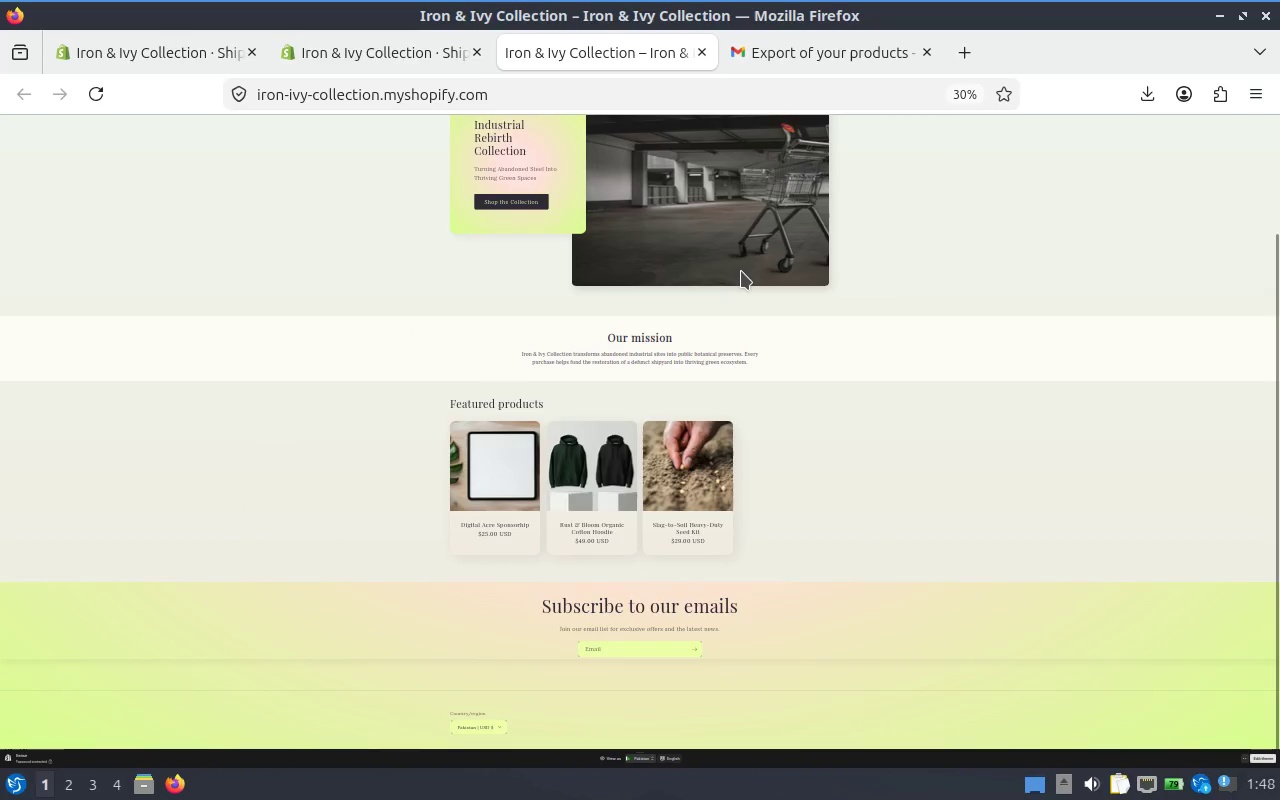 
scroll: coordinate [741, 271], scroll_direction: up, amount: 4.0
 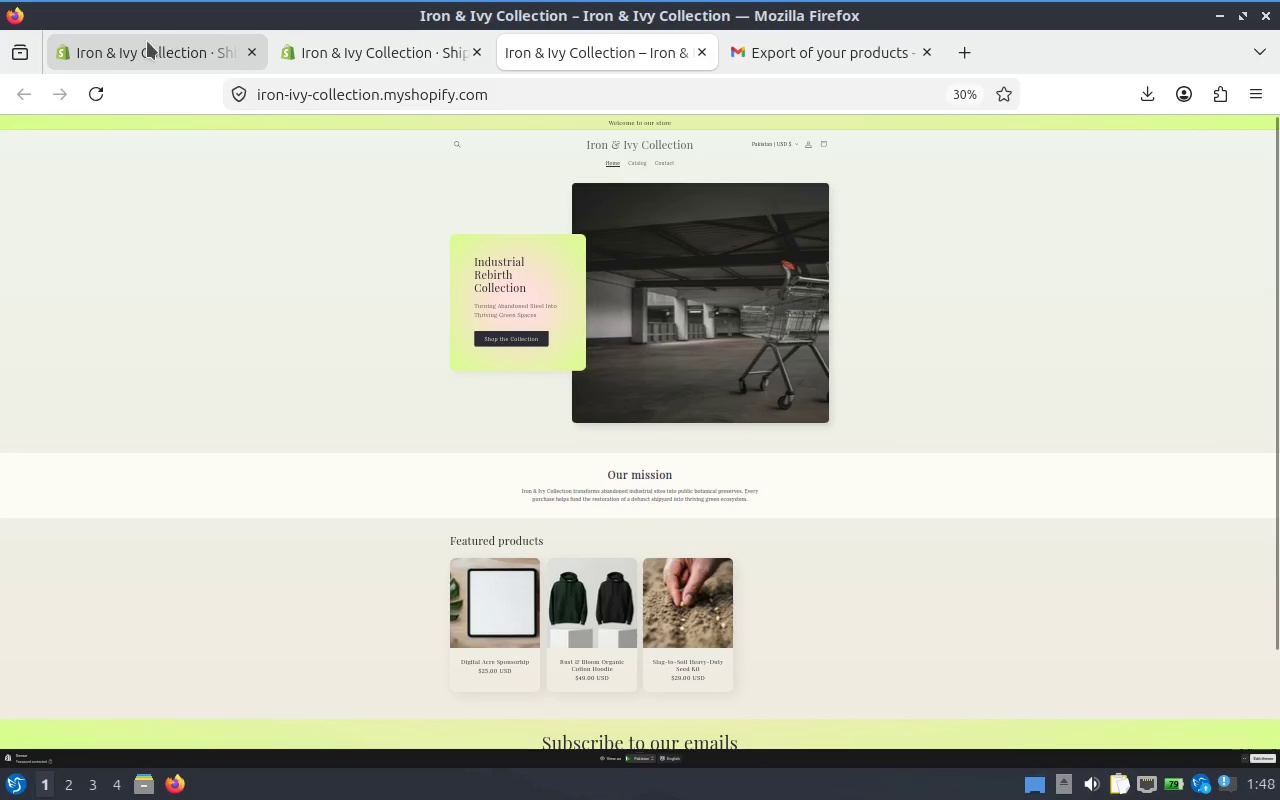 
left_click([95, 86])
 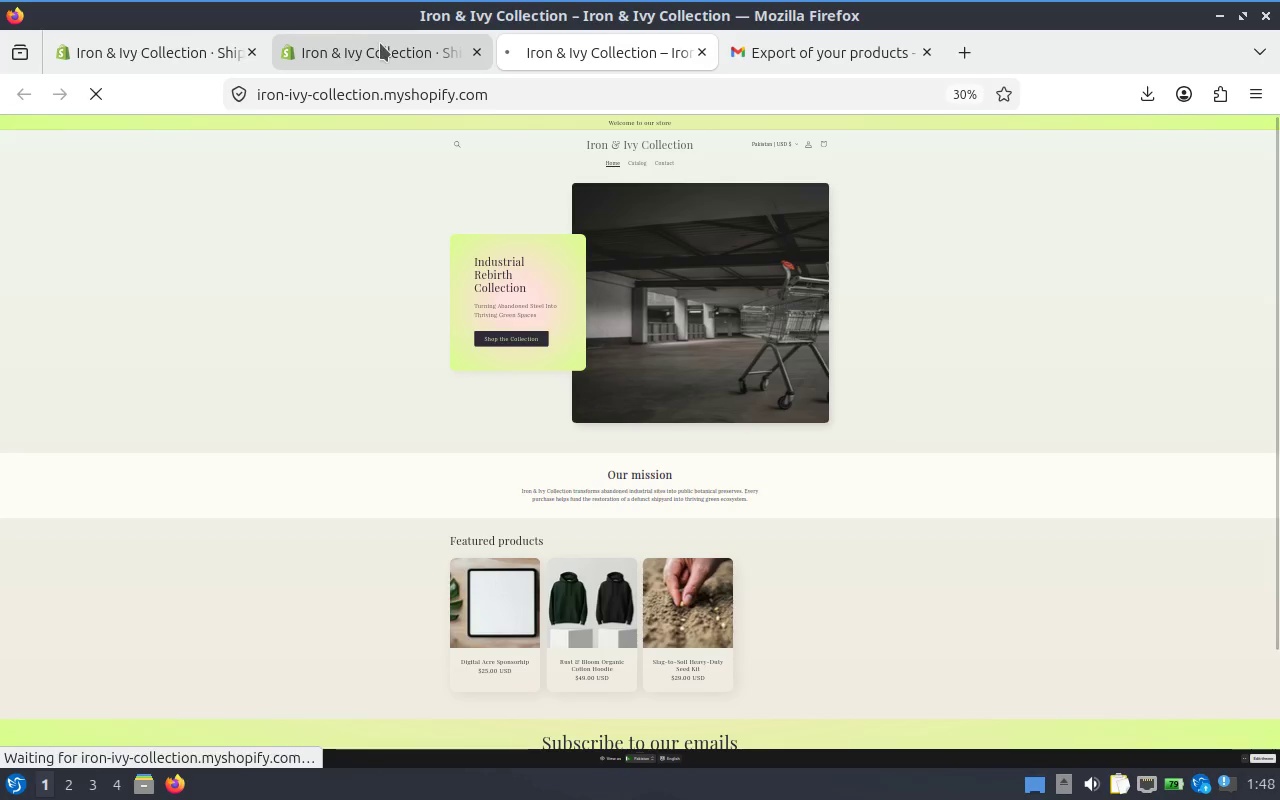 
left_click([380, 43])
 